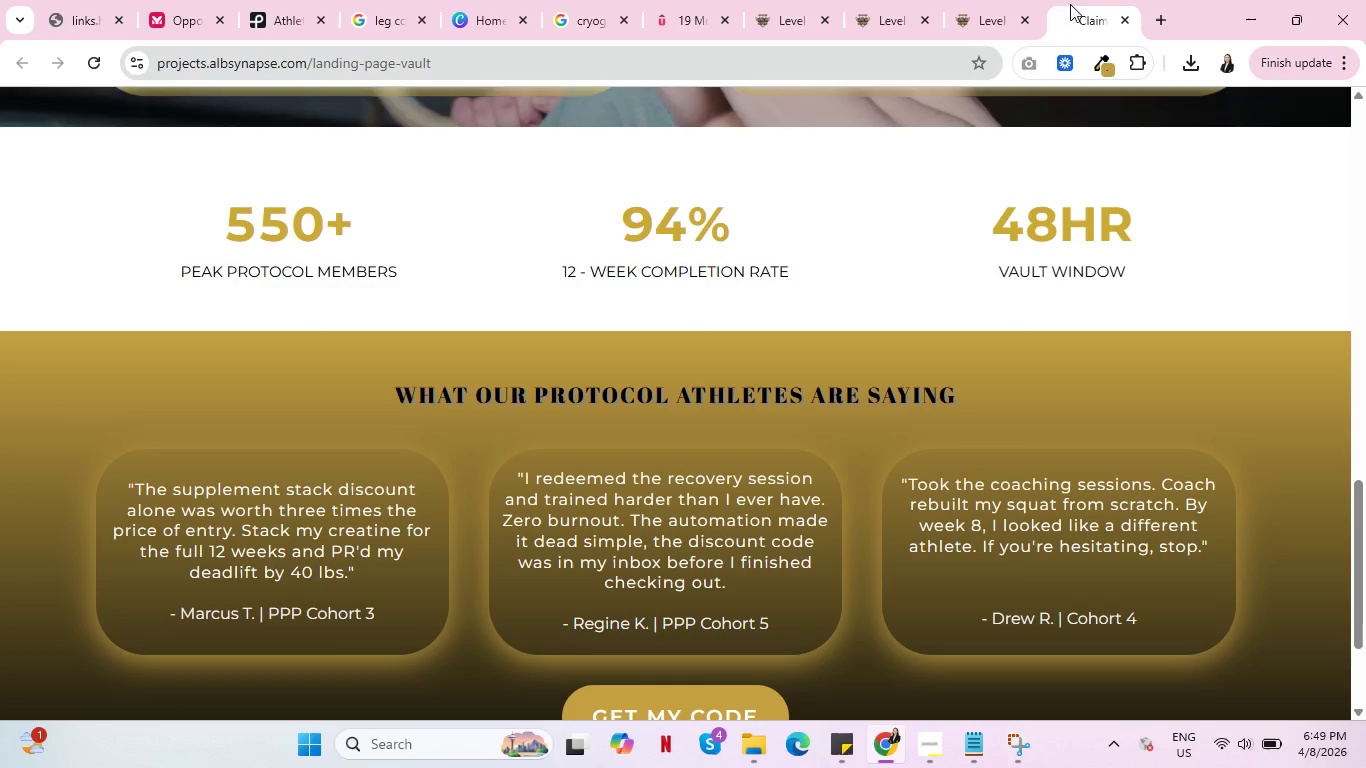 
left_click([1070, 0])
 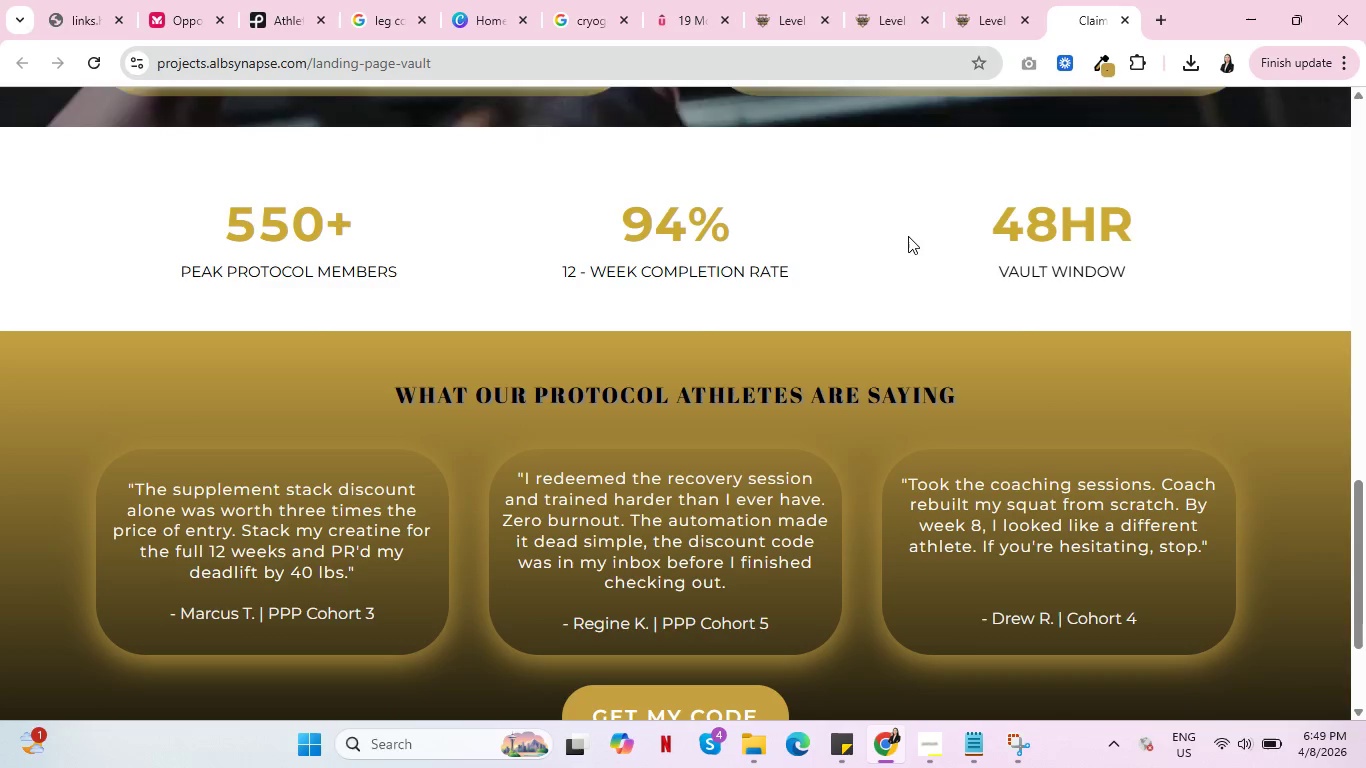 
scroll: coordinate [908, 237], scroll_direction: up, amount: 1.0
 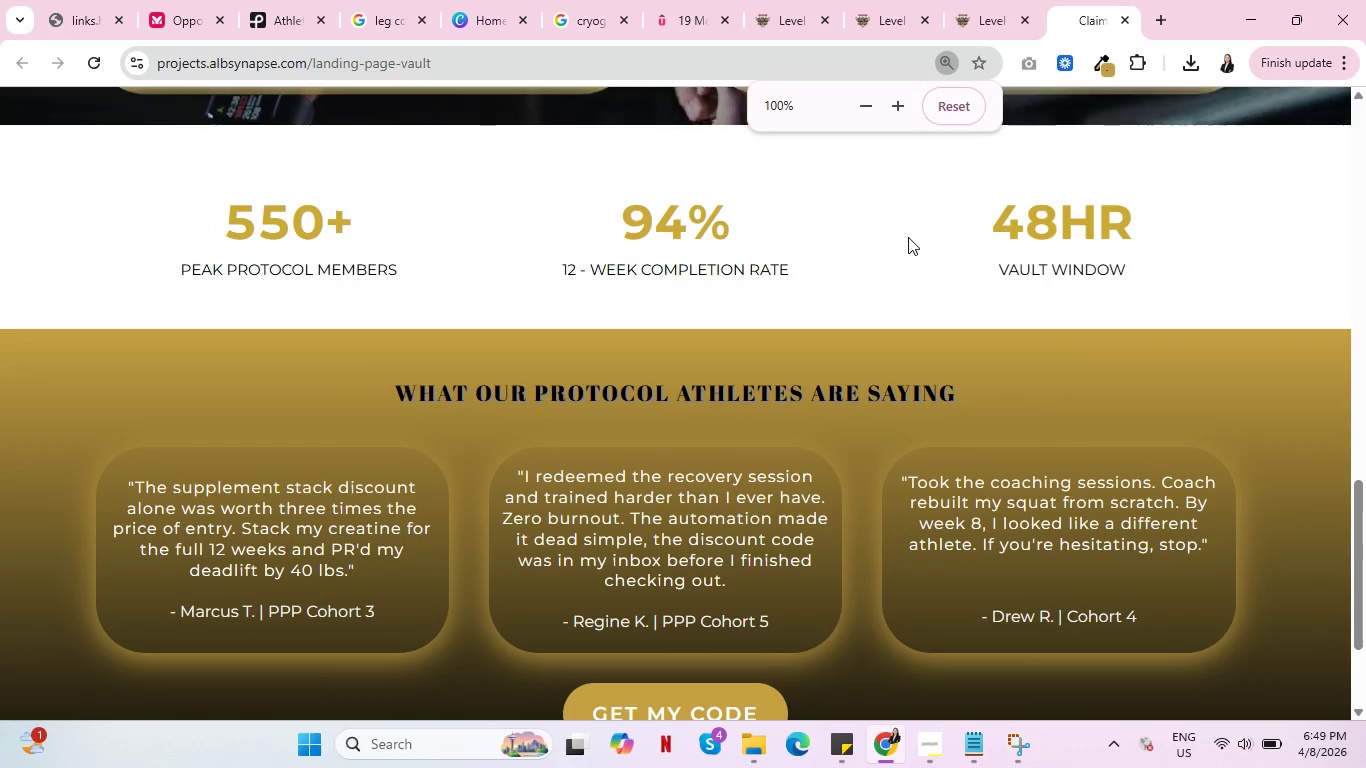 
hold_key(key=ControlLeft, duration=1.5)
scroll: coordinate [908, 237], scroll_direction: down, amount: 2.0
 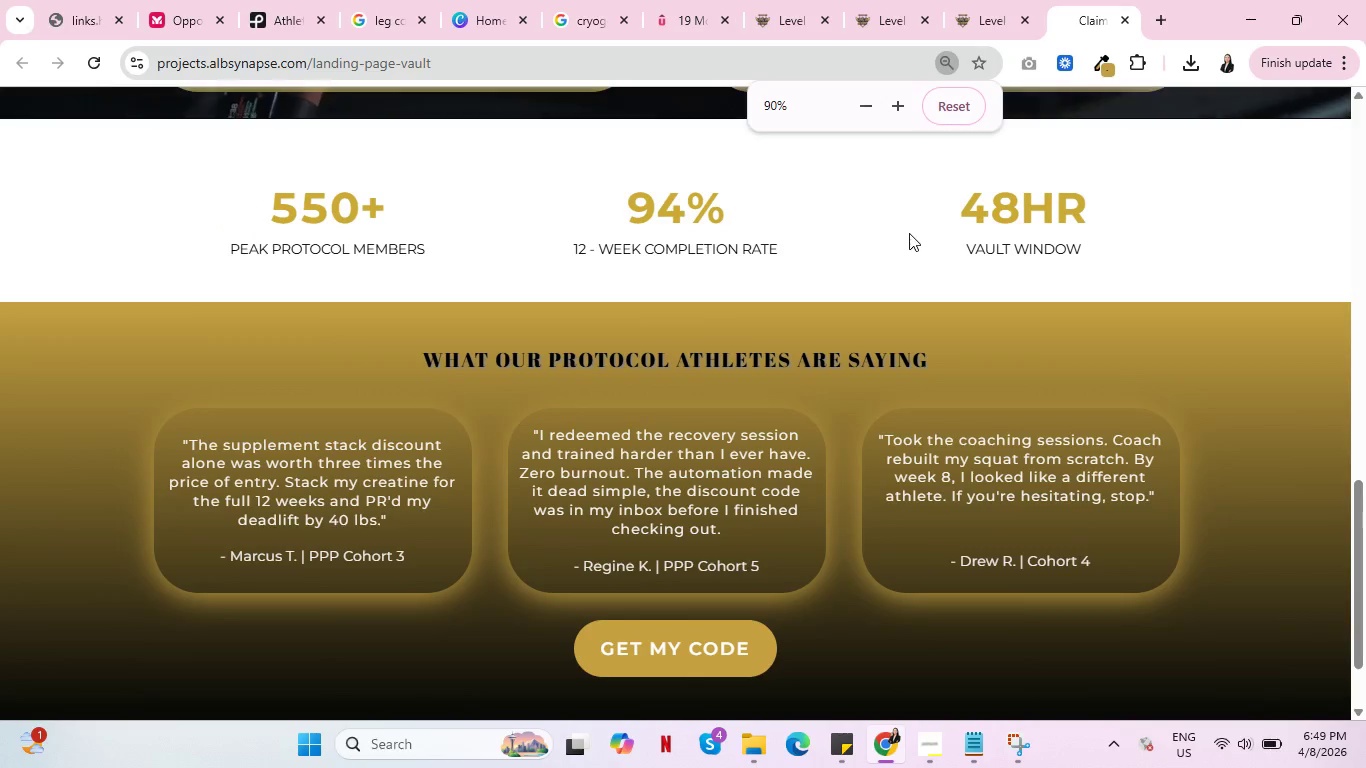 
hold_key(key=ControlLeft, duration=0.33)
 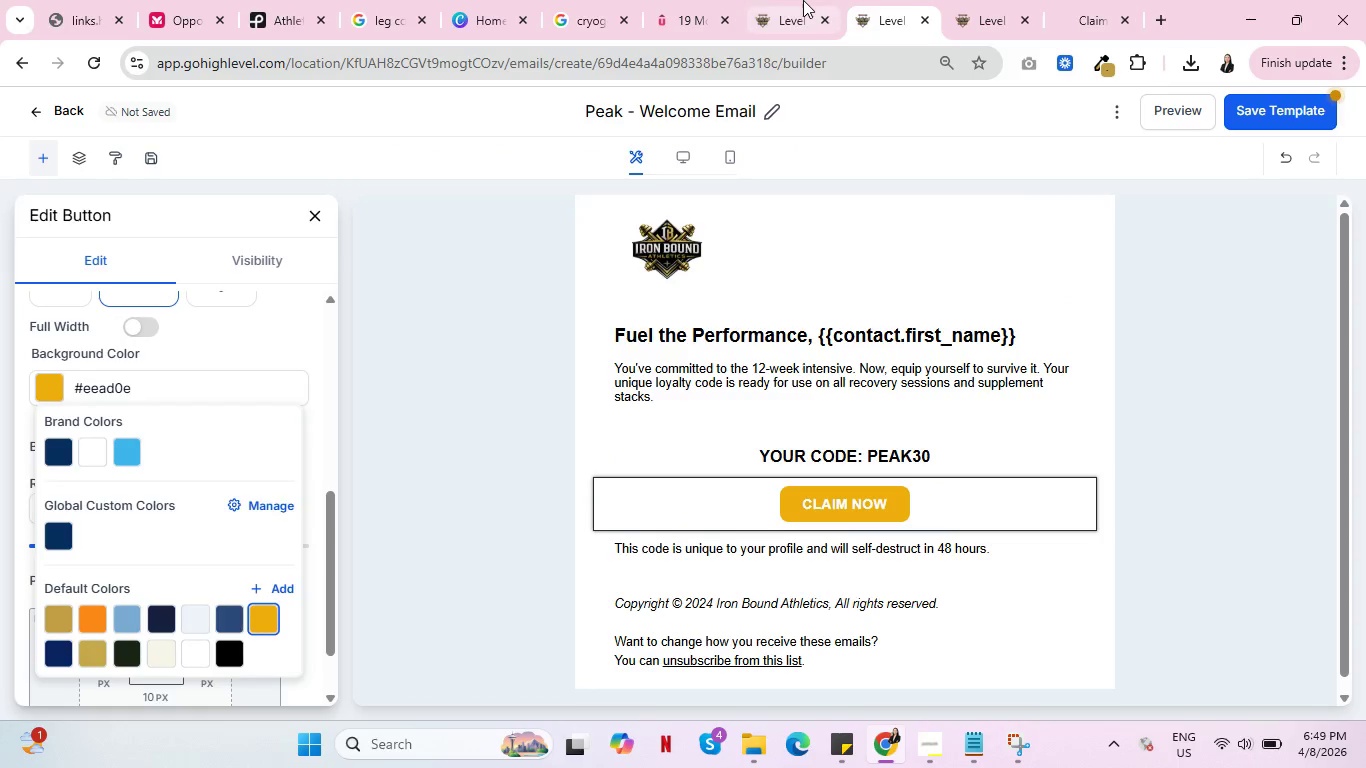 
double_click([803, 0])
 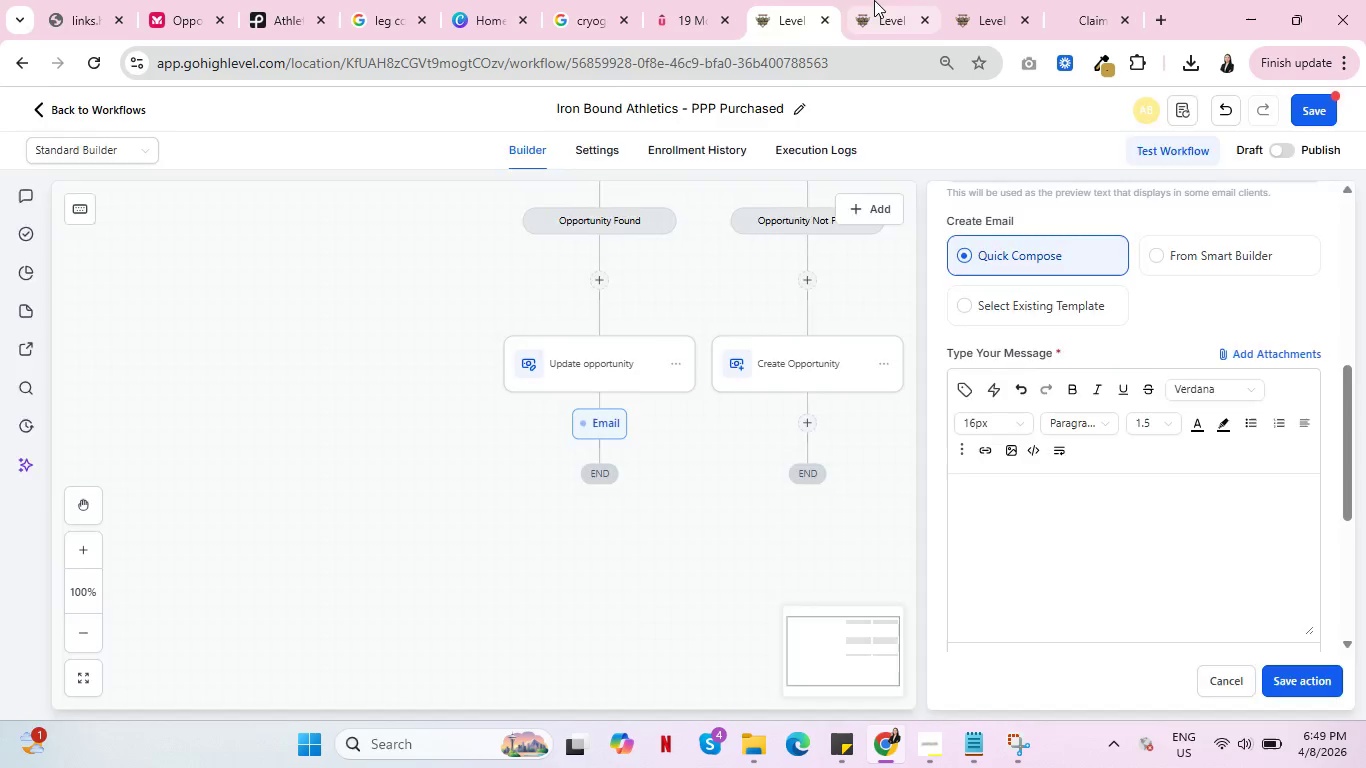 
left_click([874, 0])
 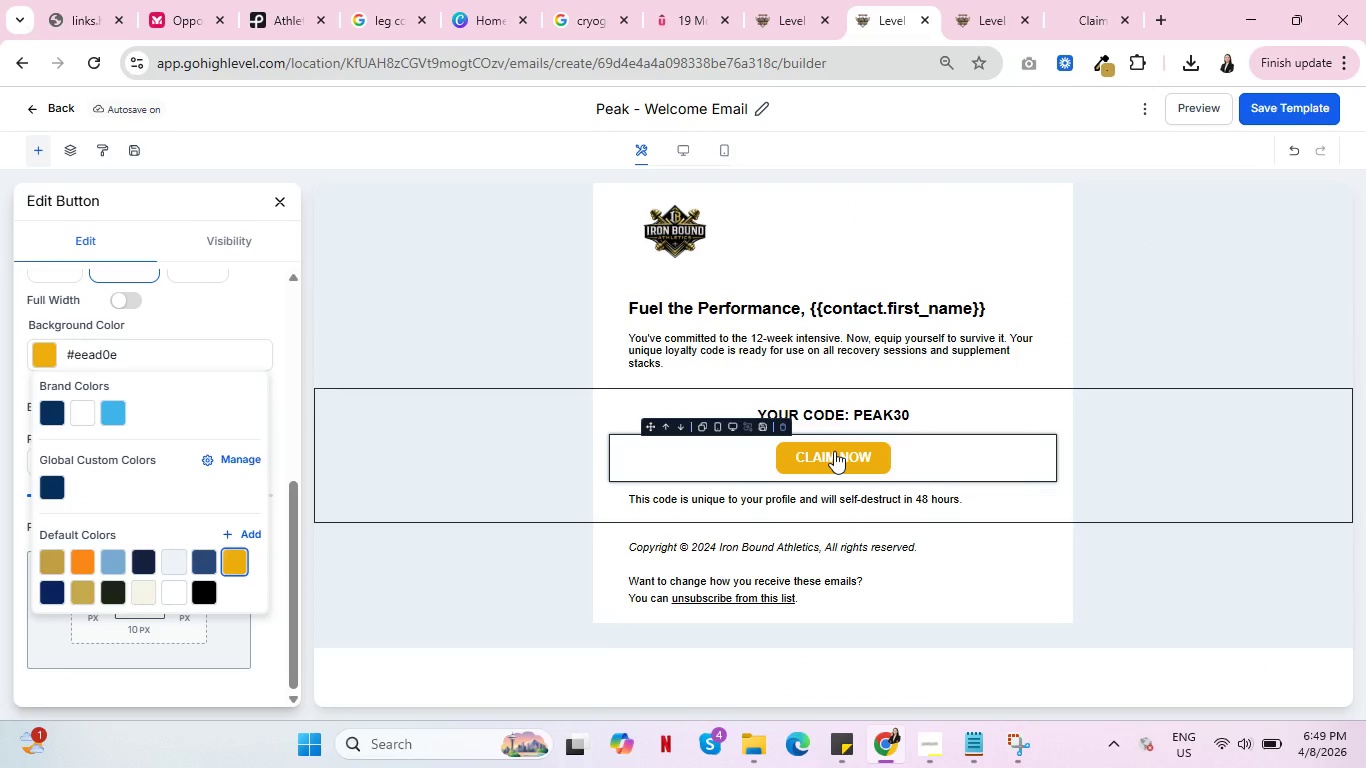 
left_click([834, 451])
 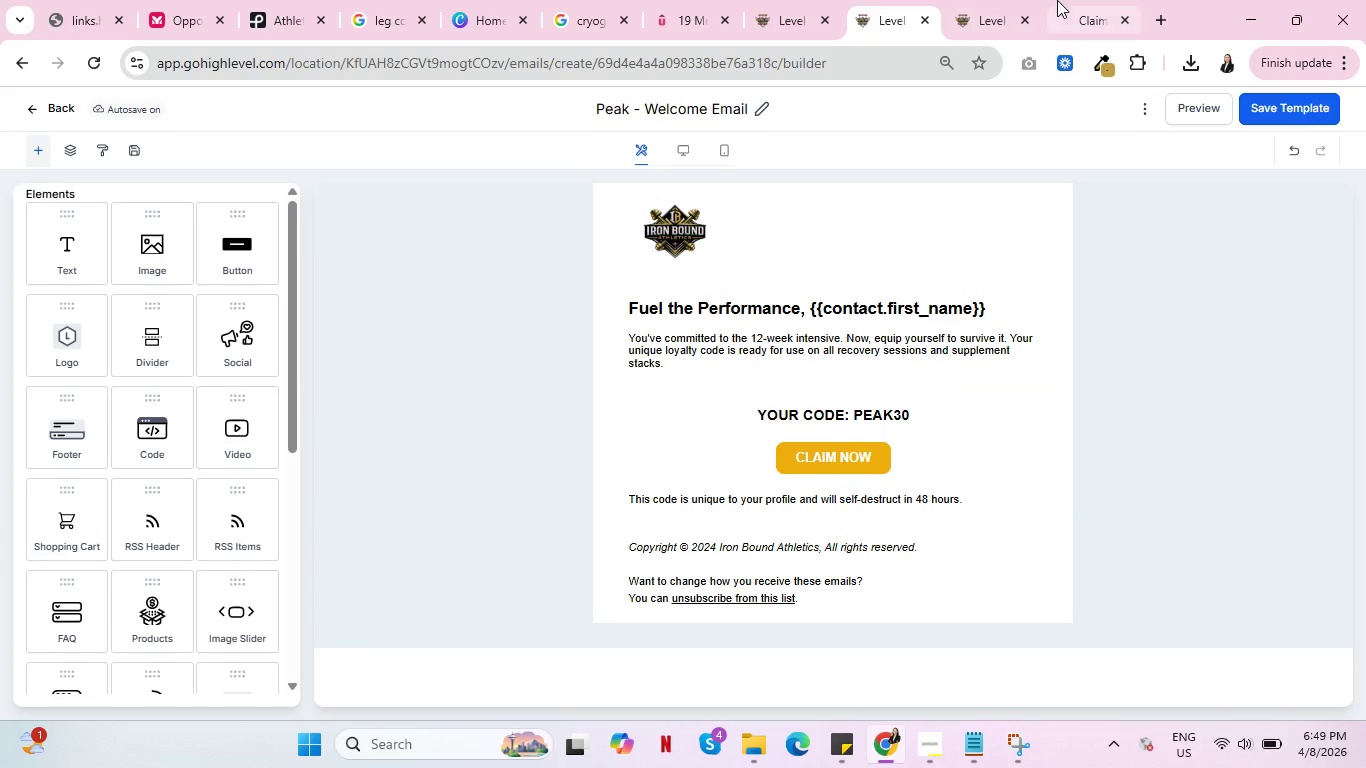 
left_click([1087, 0])
 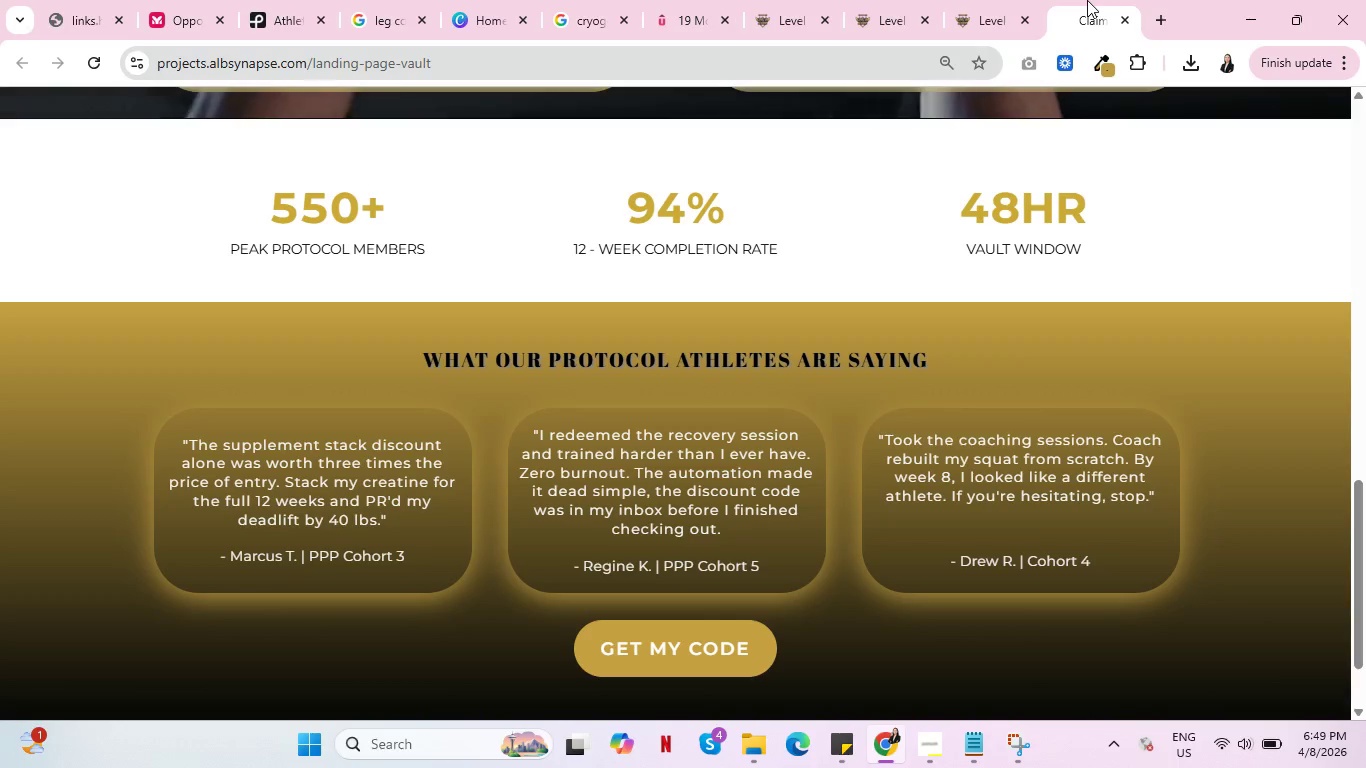 
key(Control+ControlLeft)
 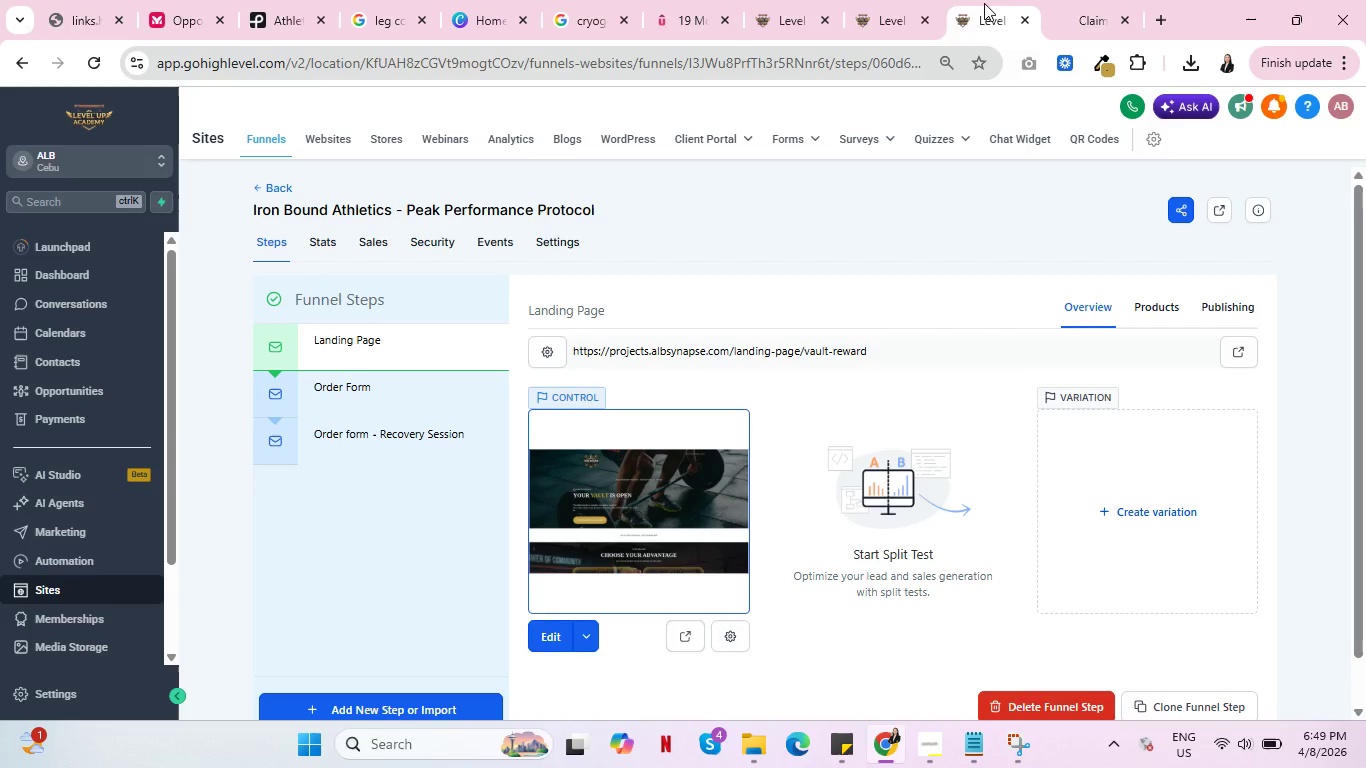 
left_click([995, 3])
 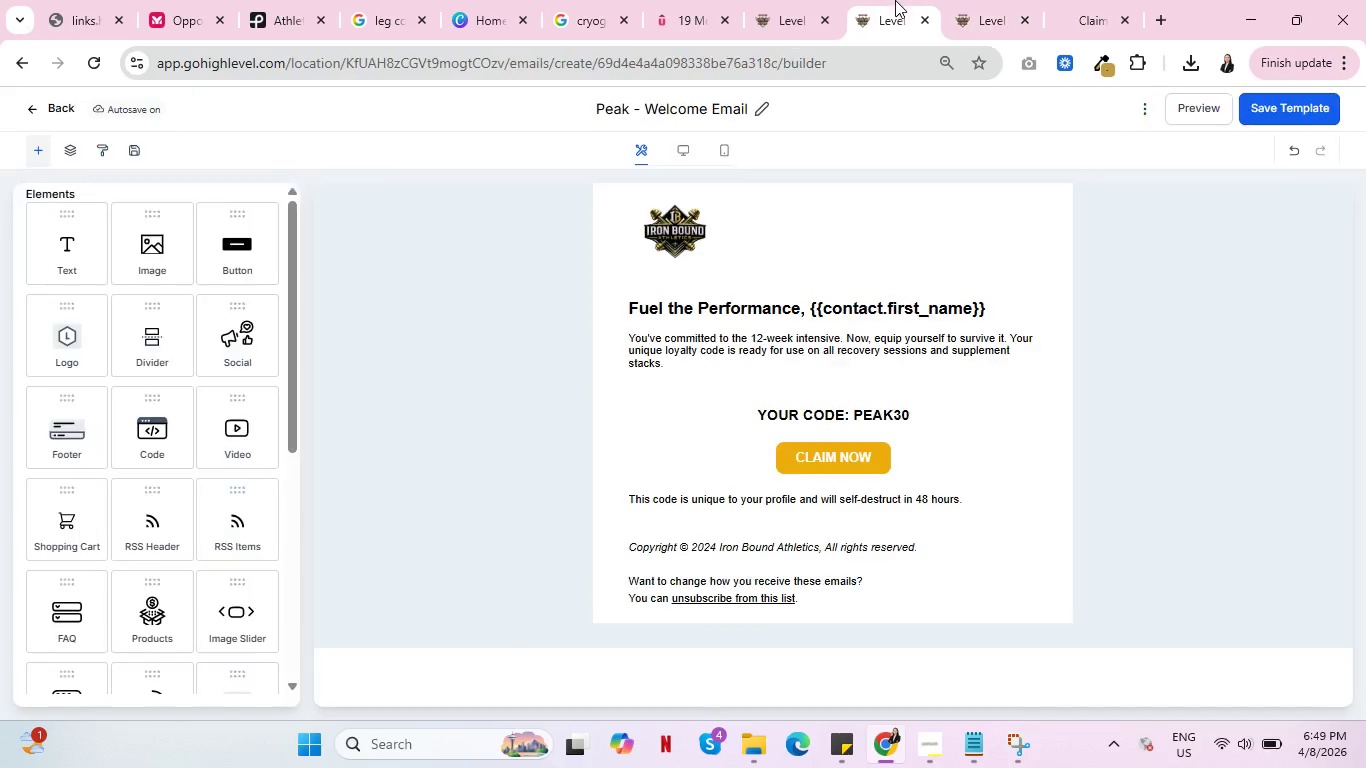 
double_click([895, 0])
 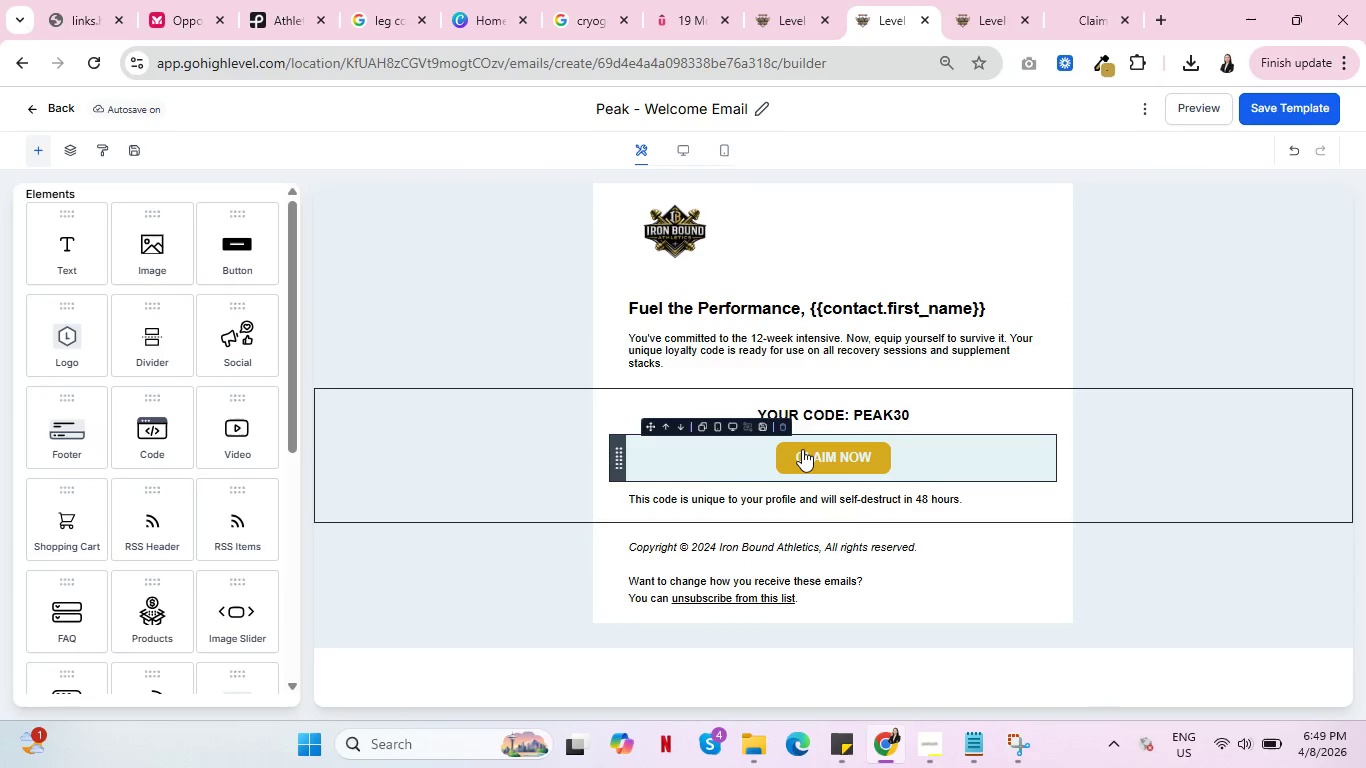 
left_click([802, 449])
 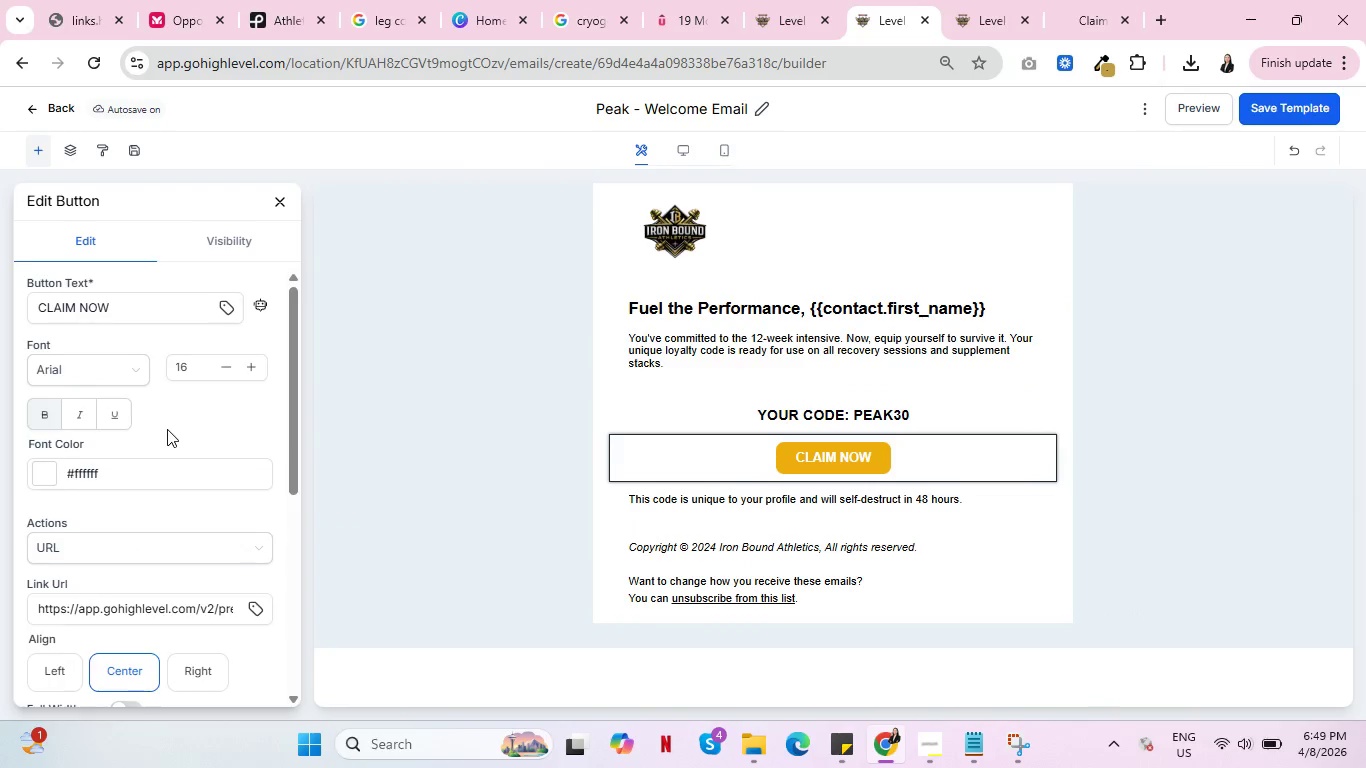 
scroll: coordinate [167, 429], scroll_direction: down, amount: 1.0
 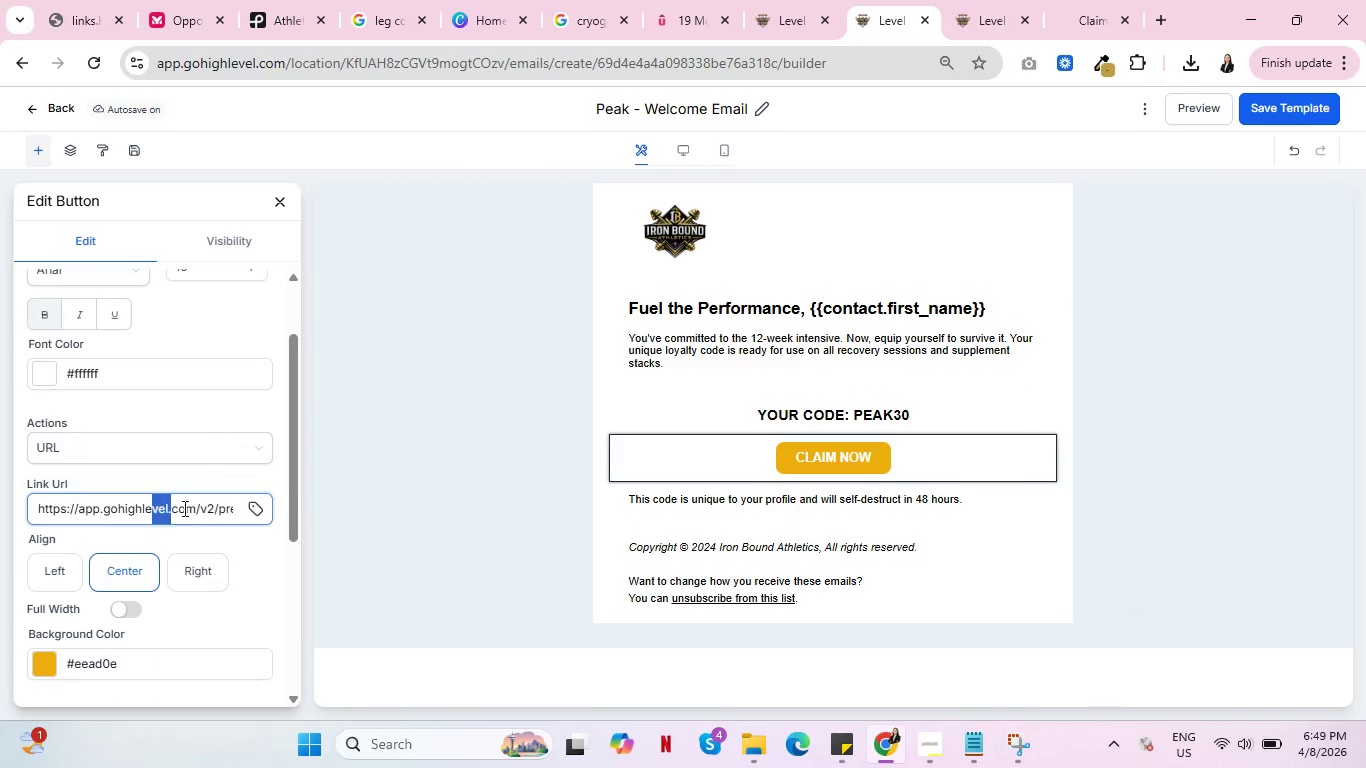 
left_click_drag(start_coordinate=[149, 512], to_coordinate=[238, 505])
 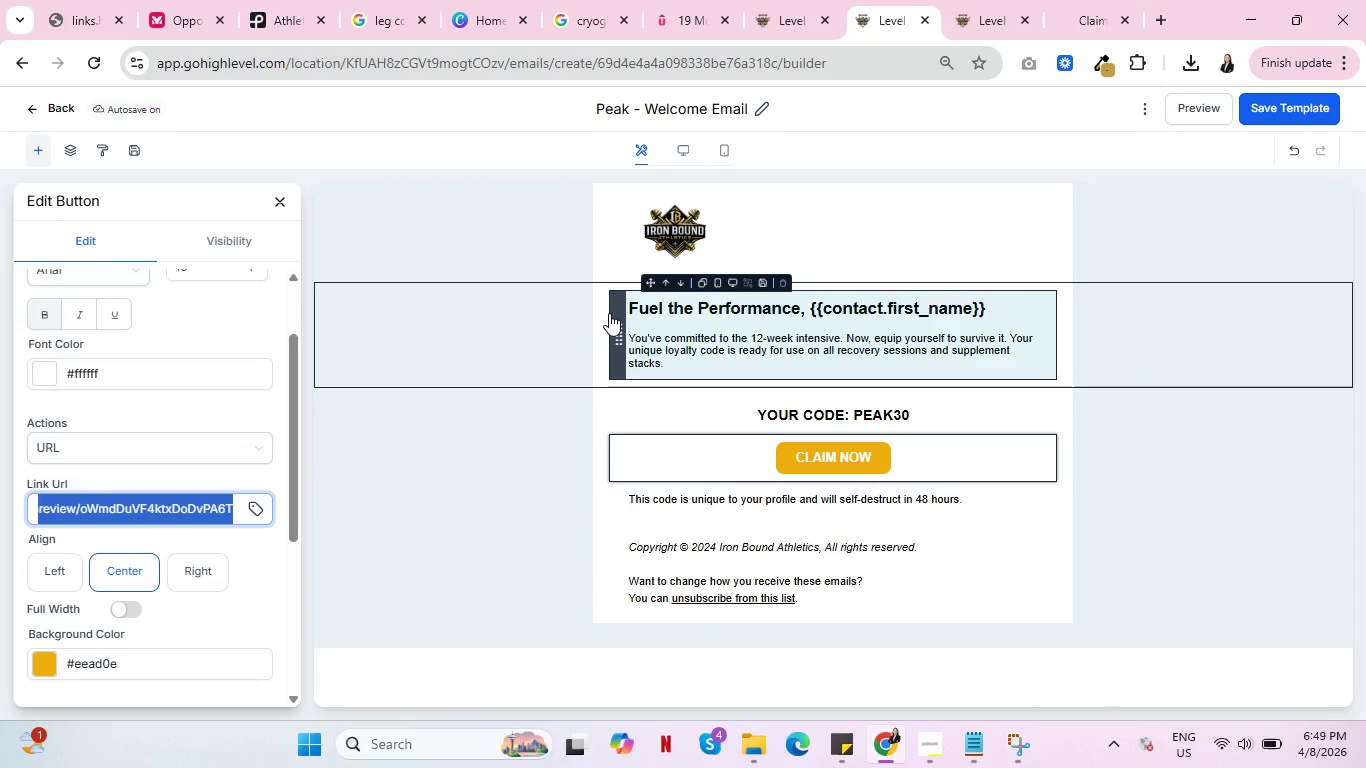 
wait(8.81)
 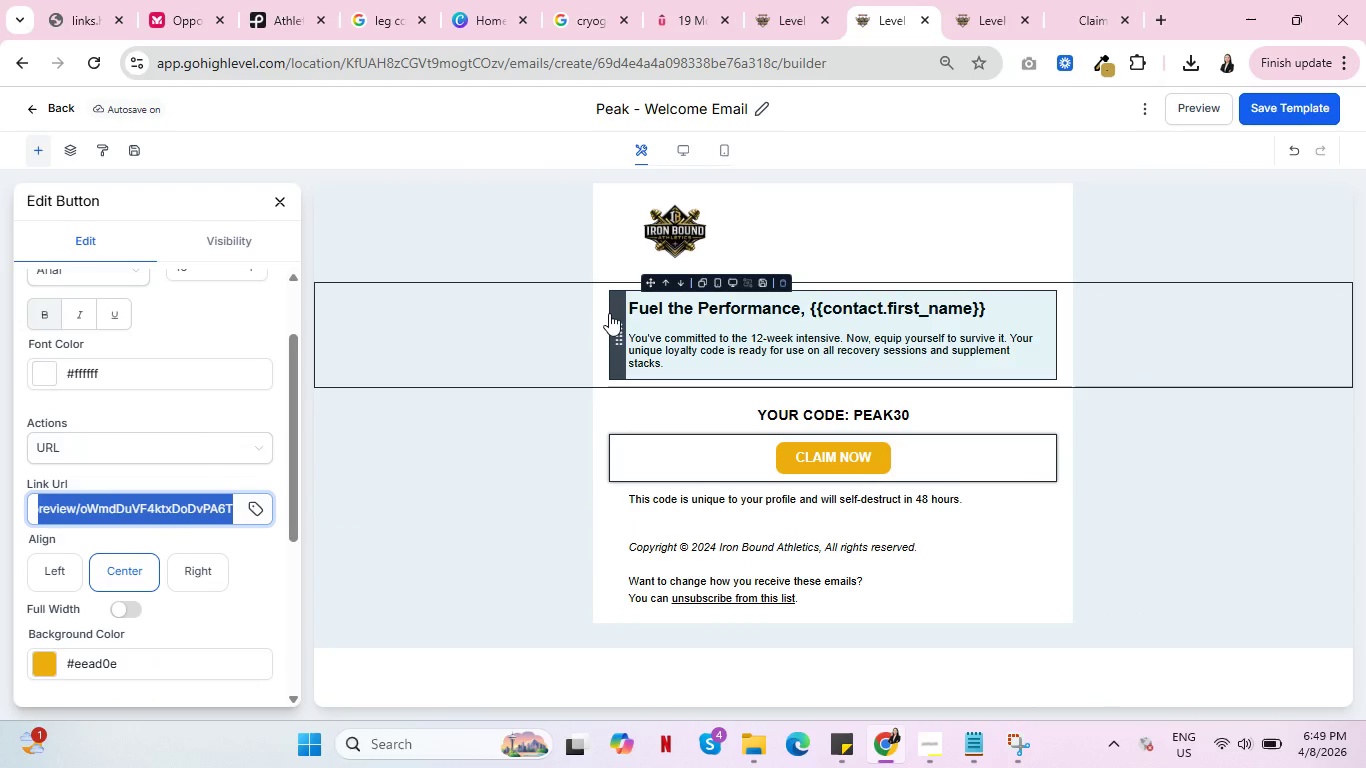 
scroll: coordinate [731, 440], scroll_direction: down, amount: 2.0
 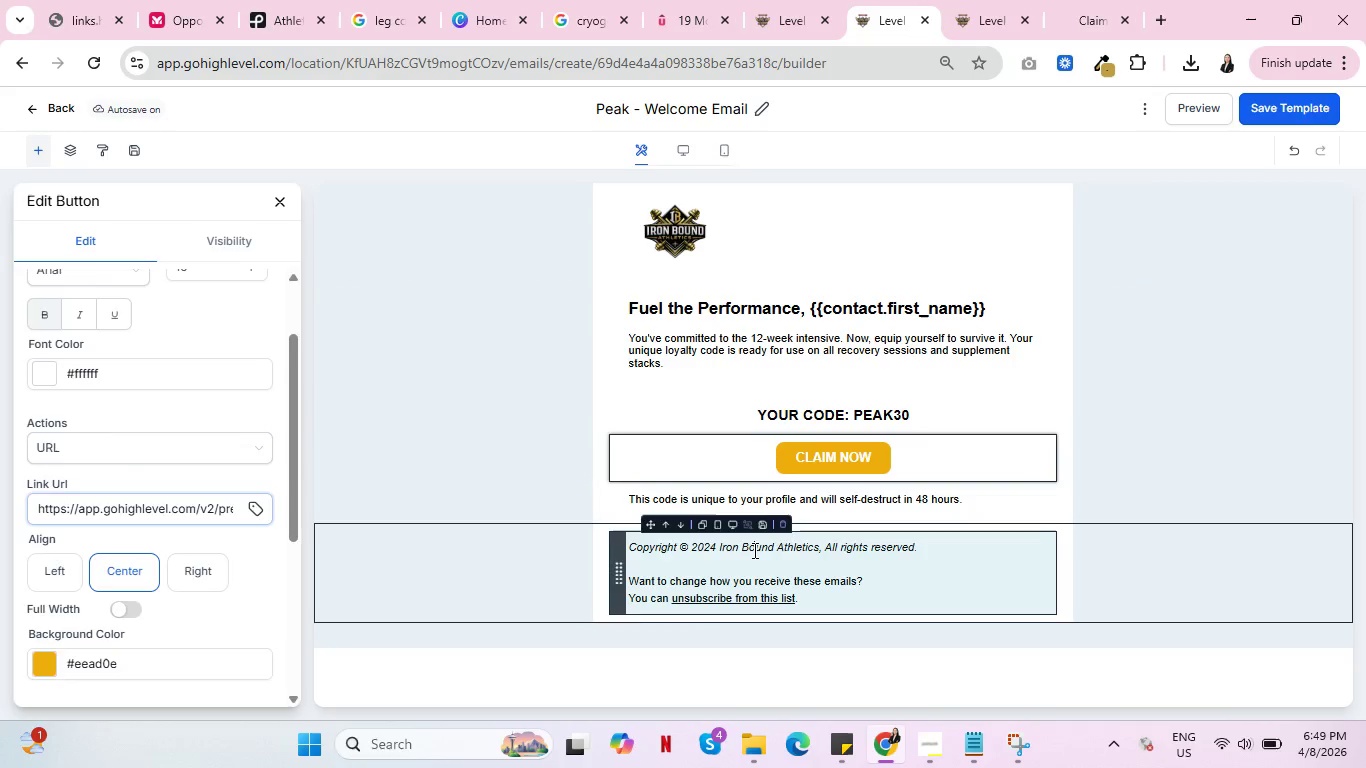 
double_click([753, 550])
 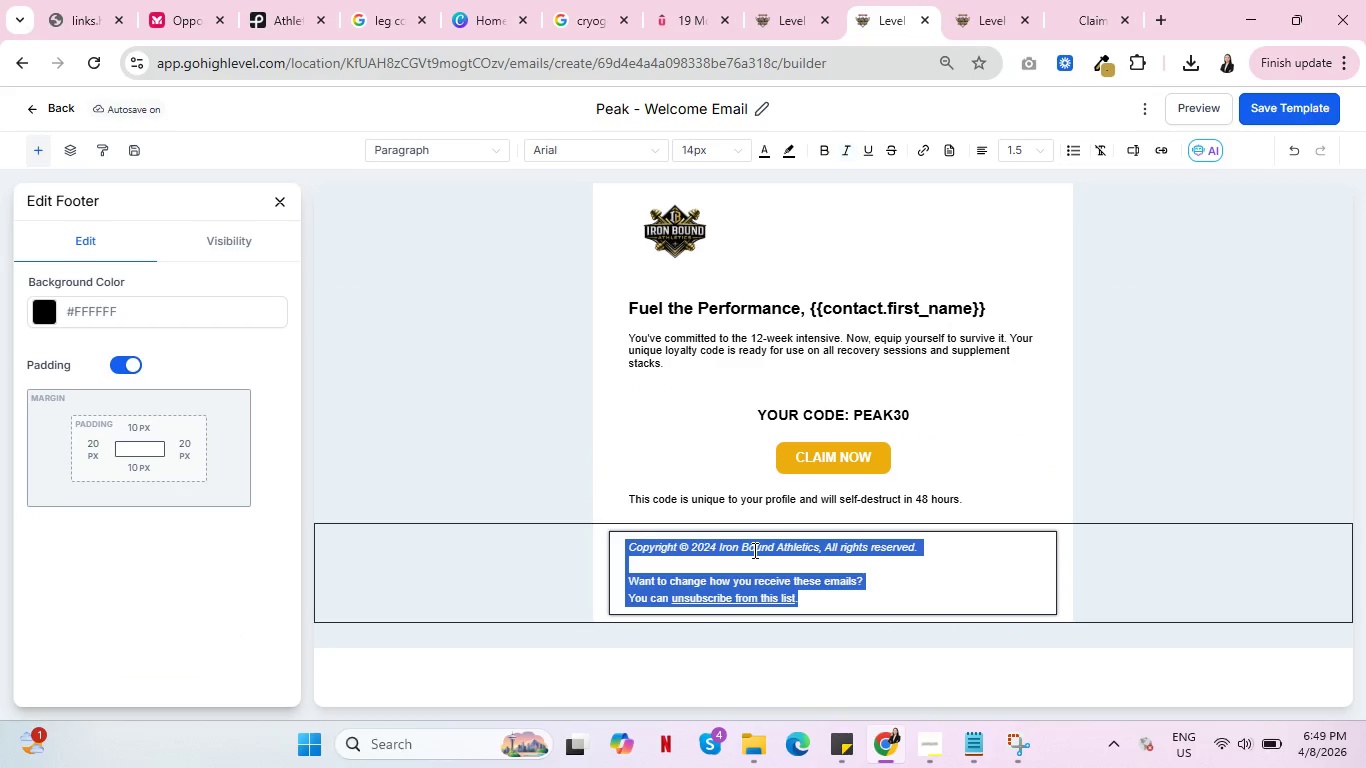 
triple_click([753, 550])
 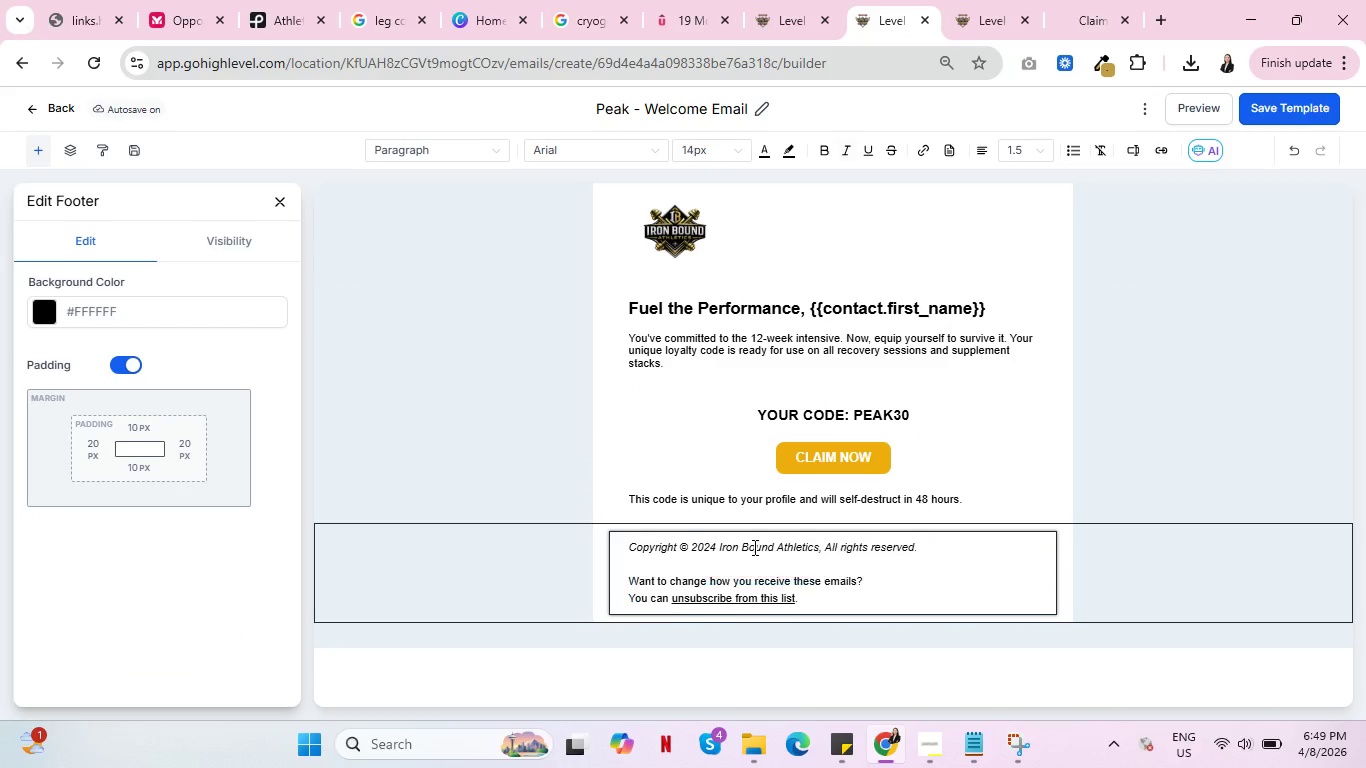 
left_click([753, 550])
 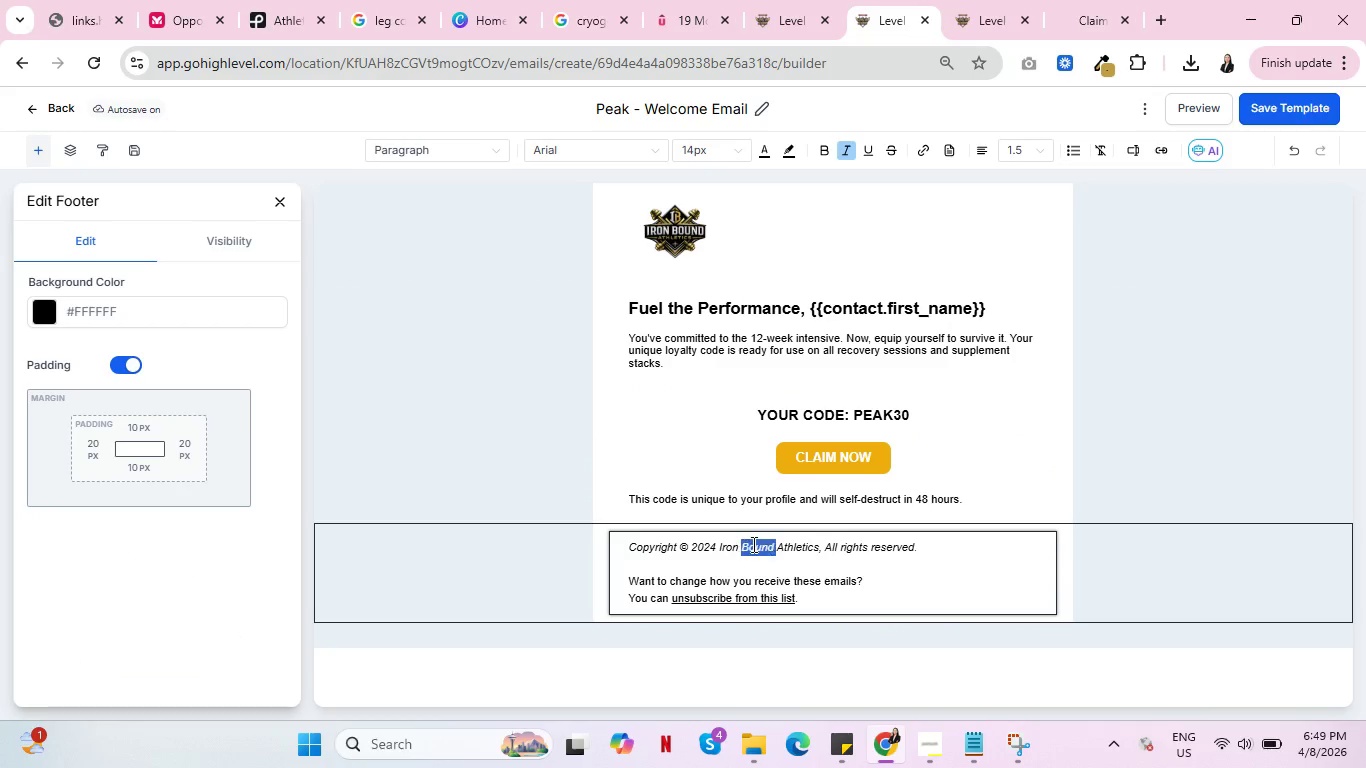 
double_click([752, 544])
 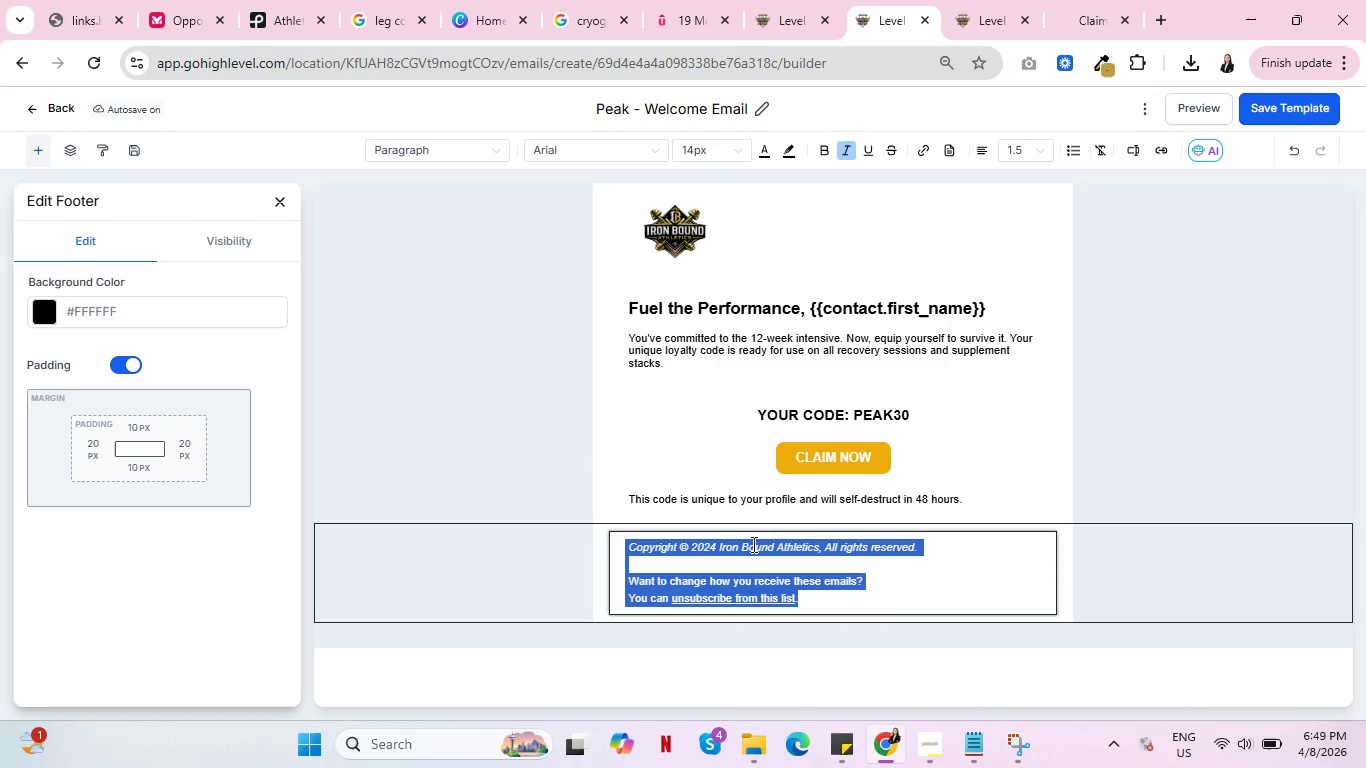 
triple_click([752, 544])
 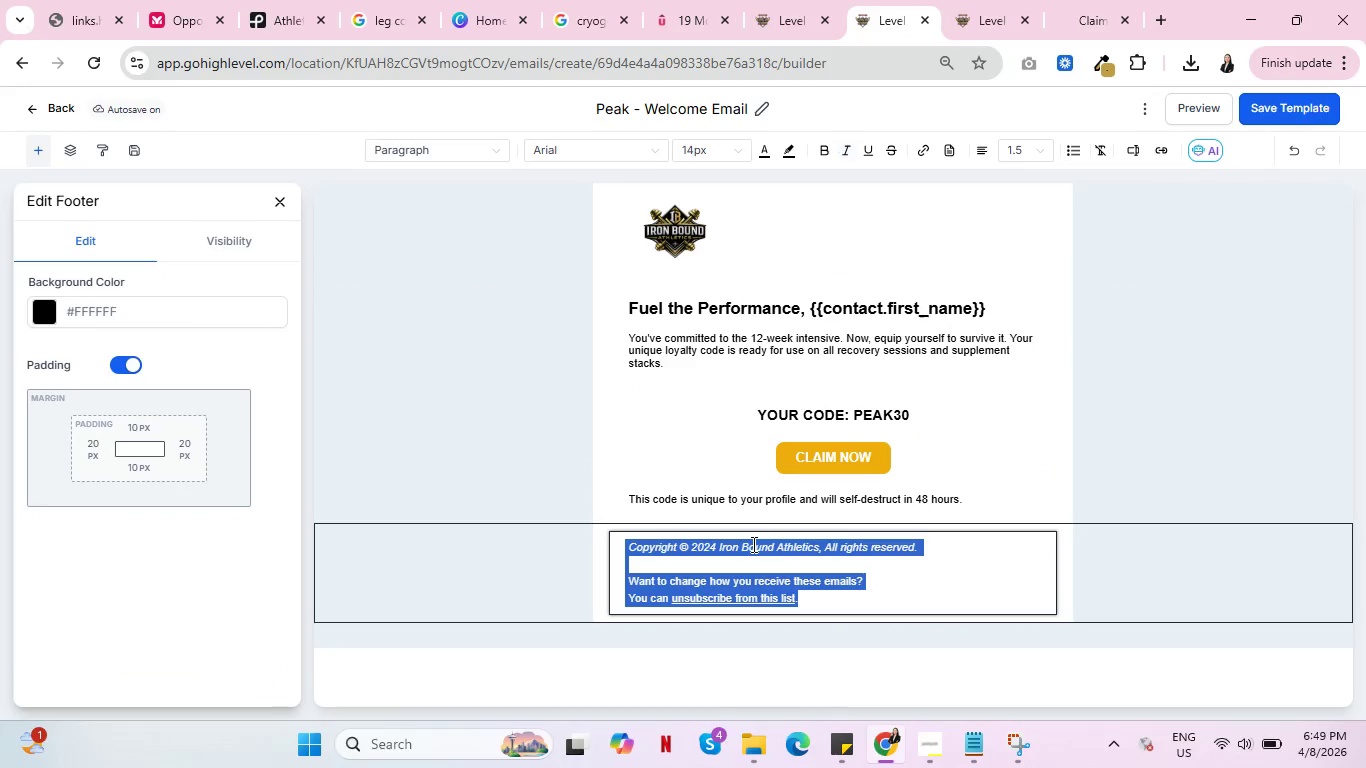 
triple_click([752, 544])
 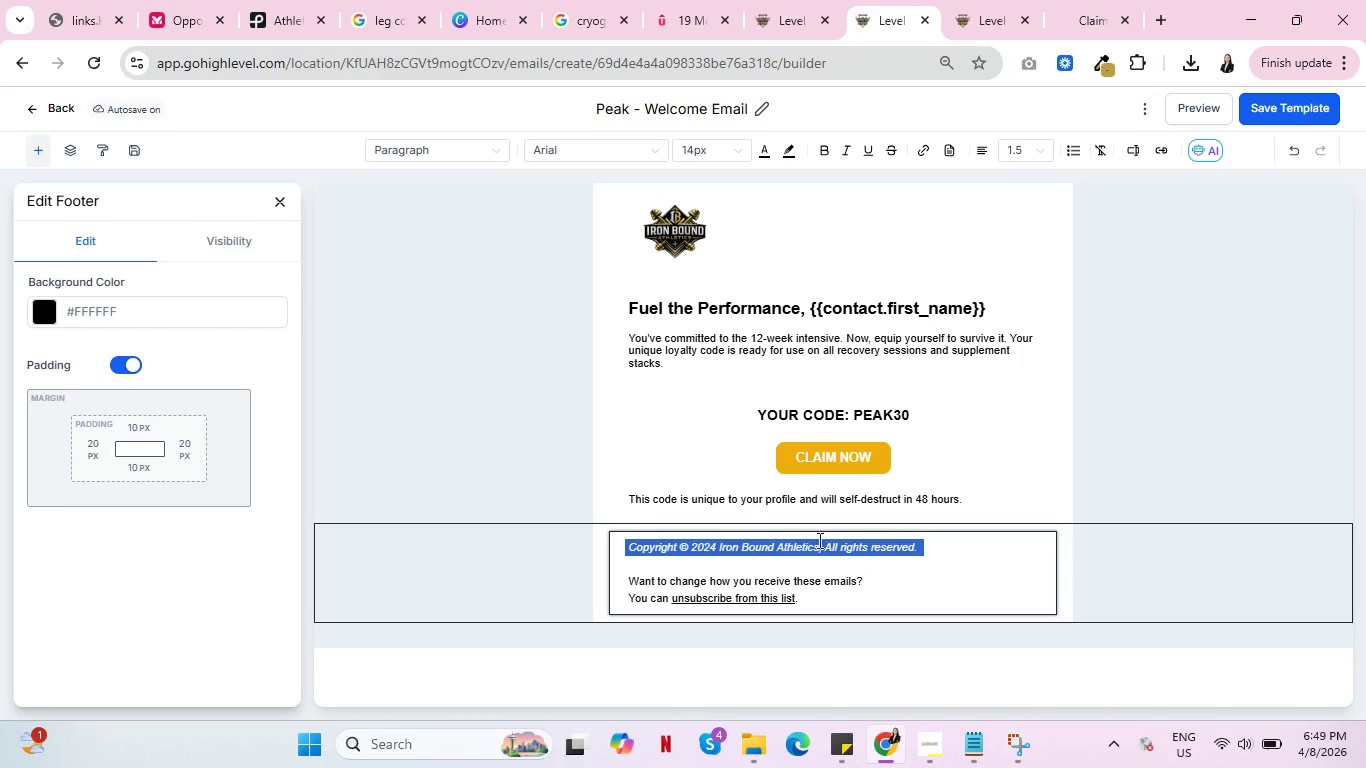 
triple_click([752, 544])
 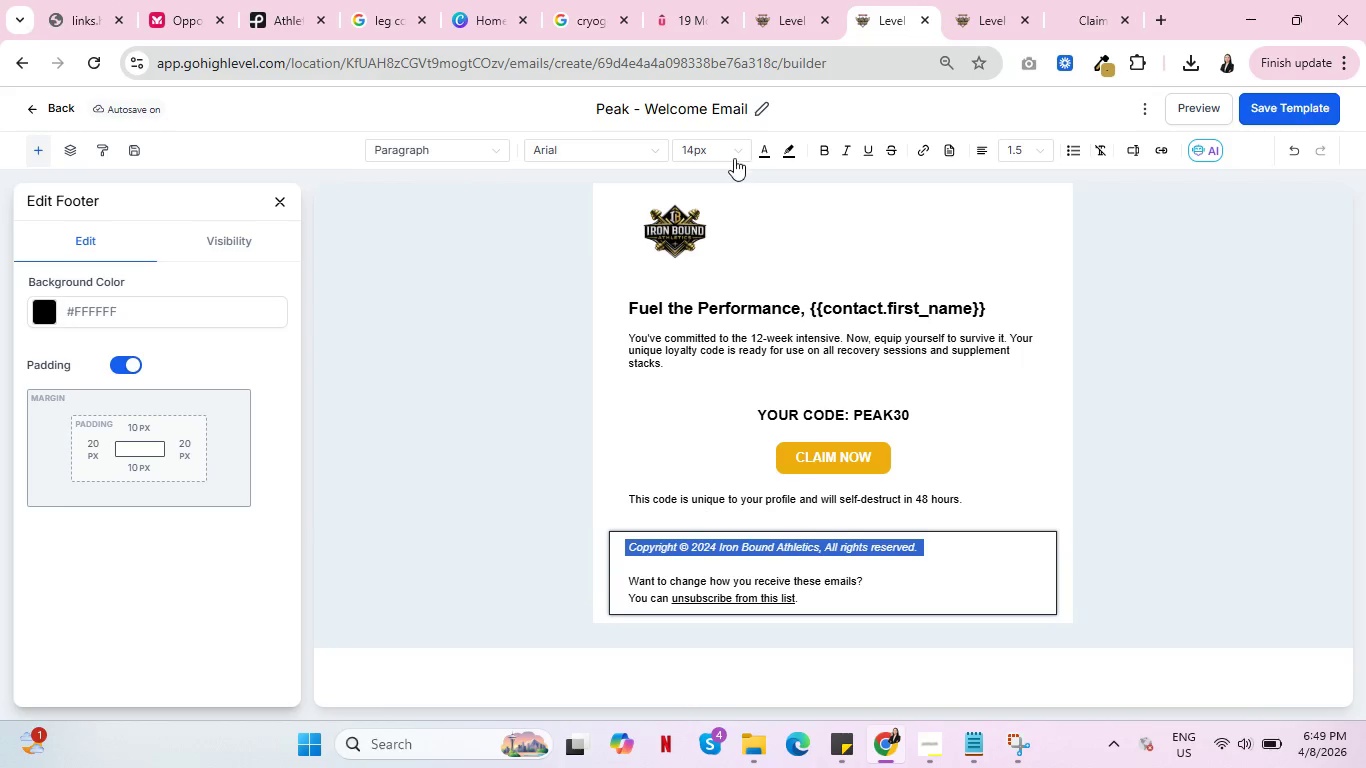 
left_click([734, 155])
 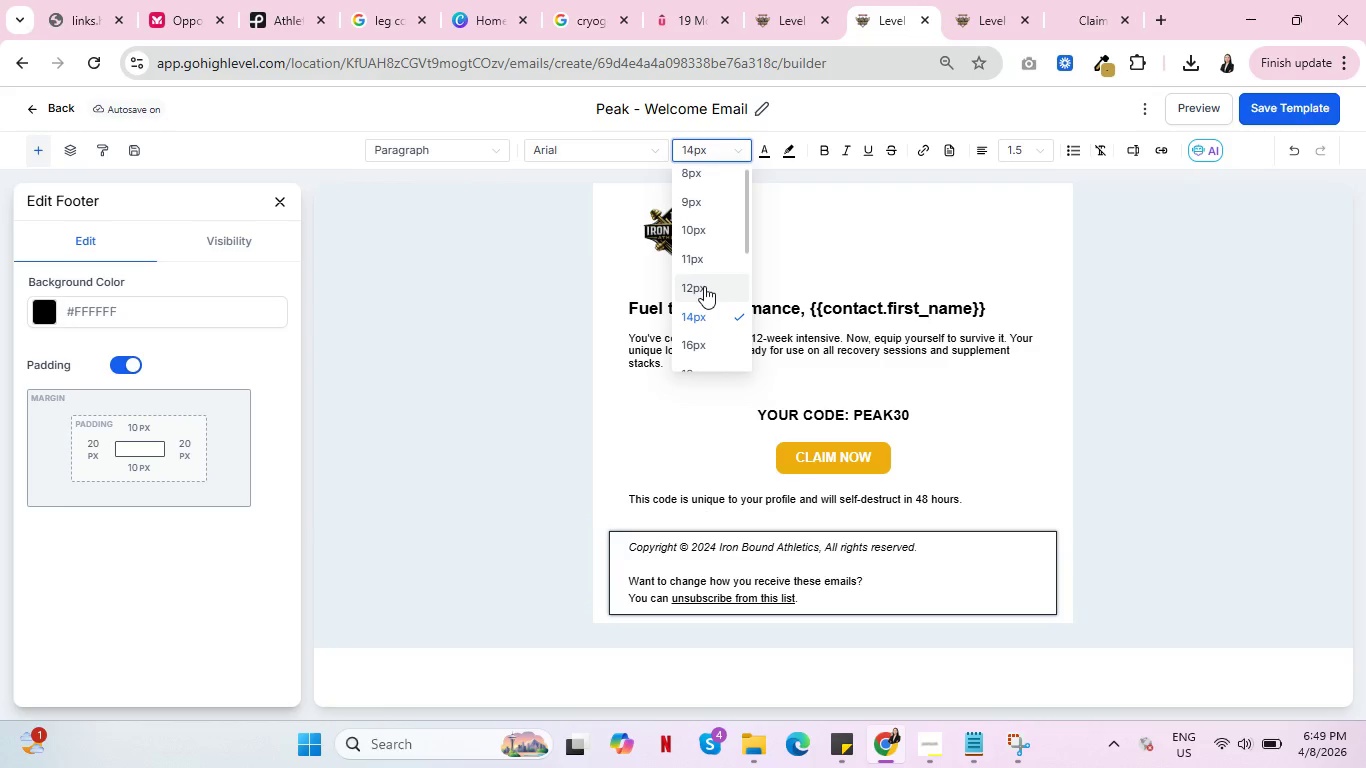 
left_click([704, 286])
 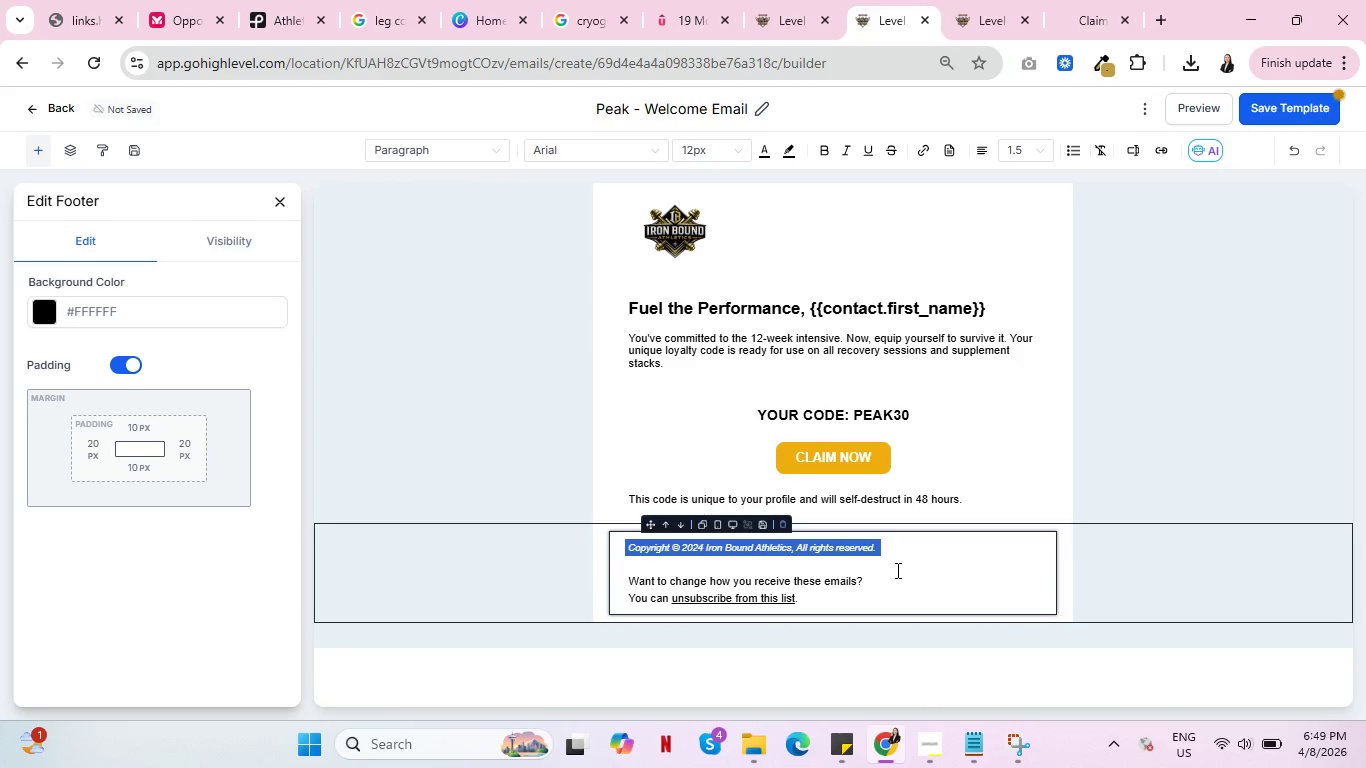 
left_click([896, 570])
 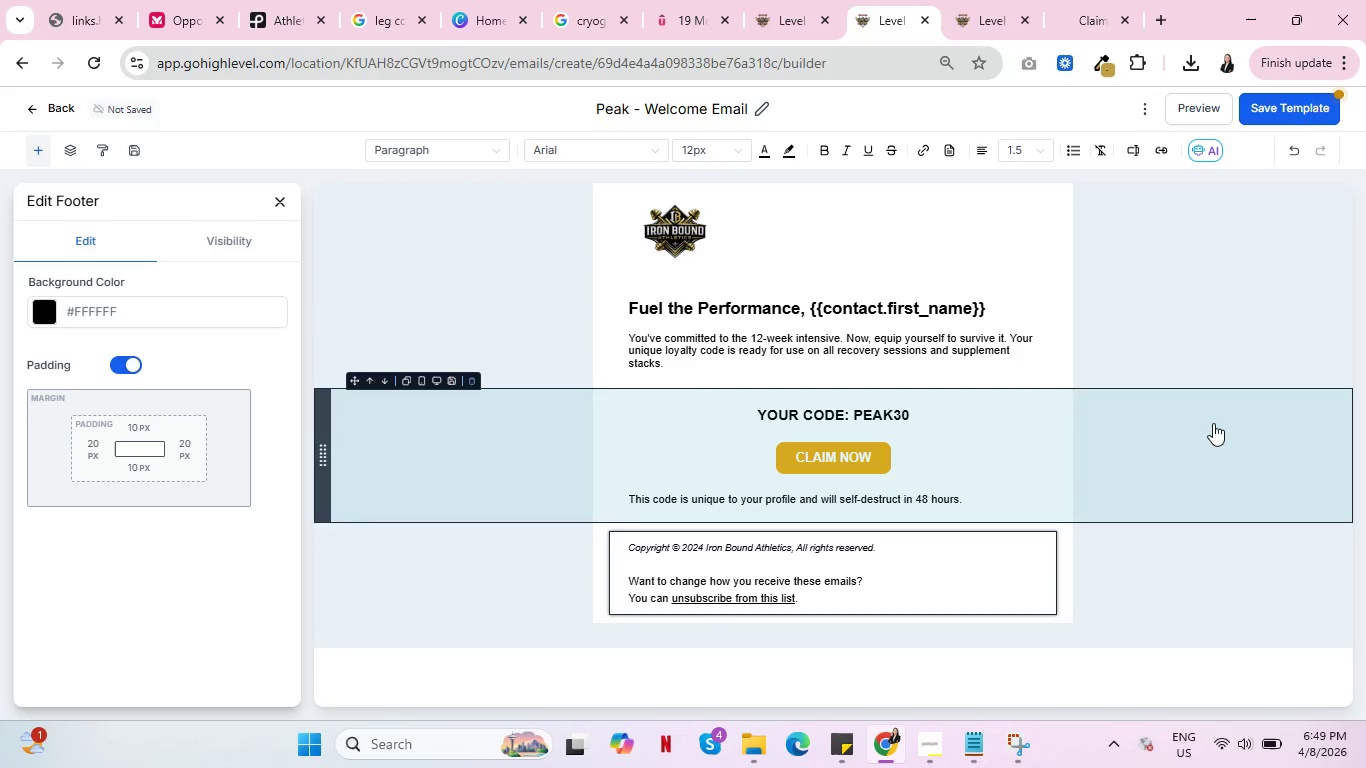 
left_click([1213, 423])
 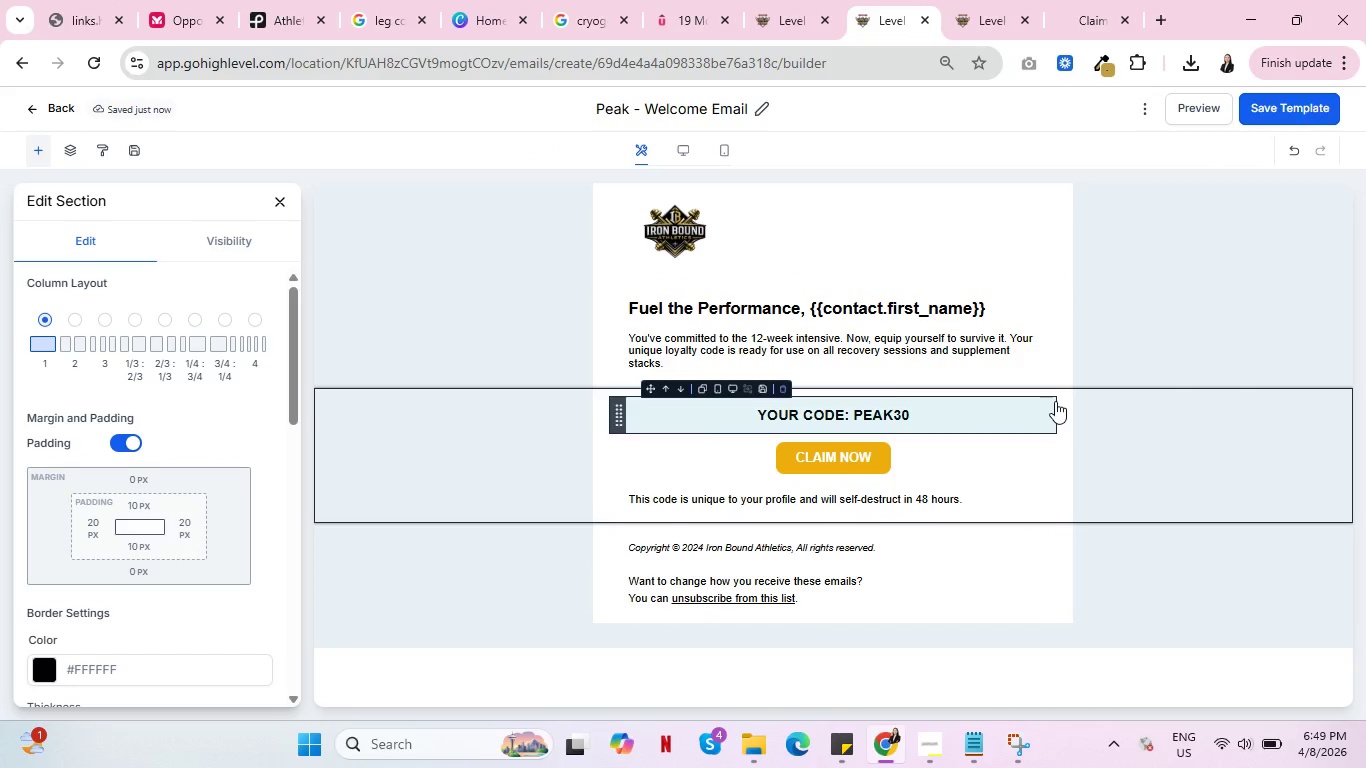 
wait(6.08)
 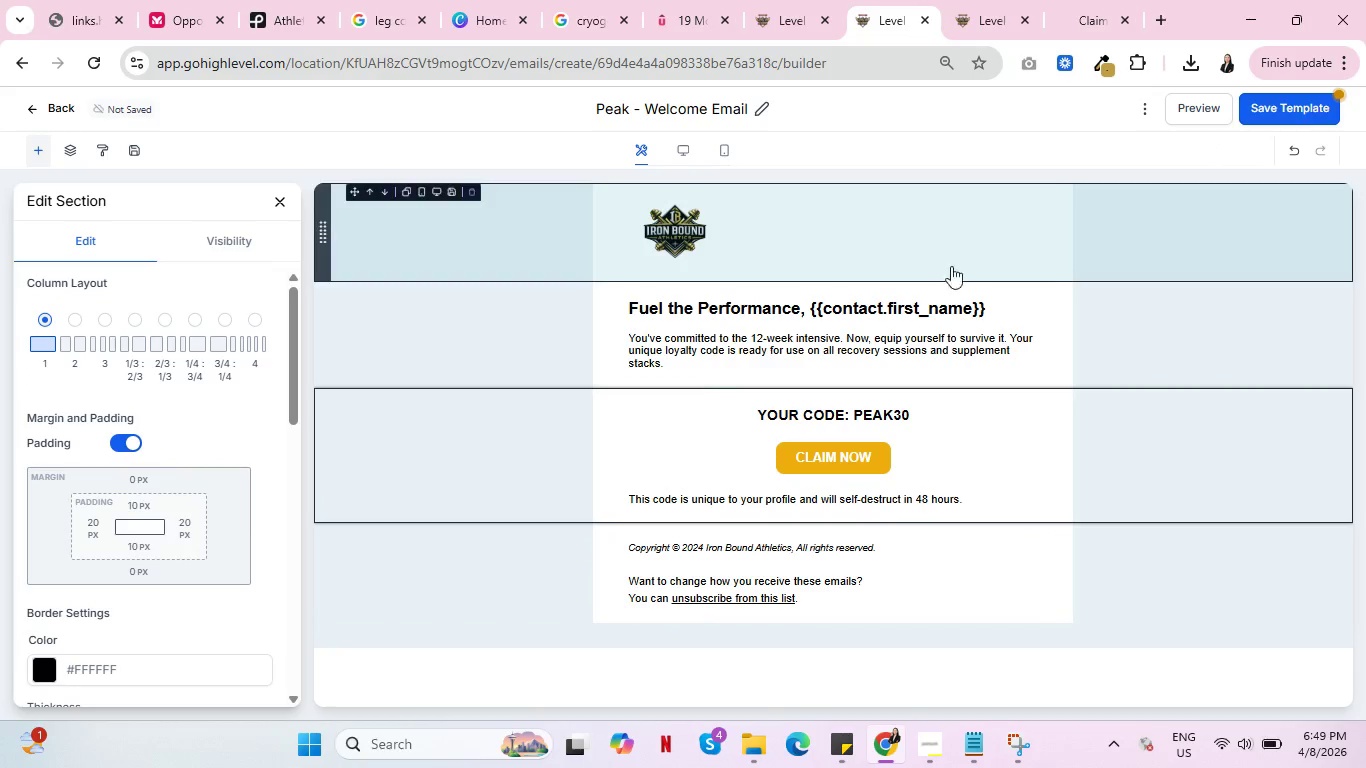 
left_click([598, 431])
 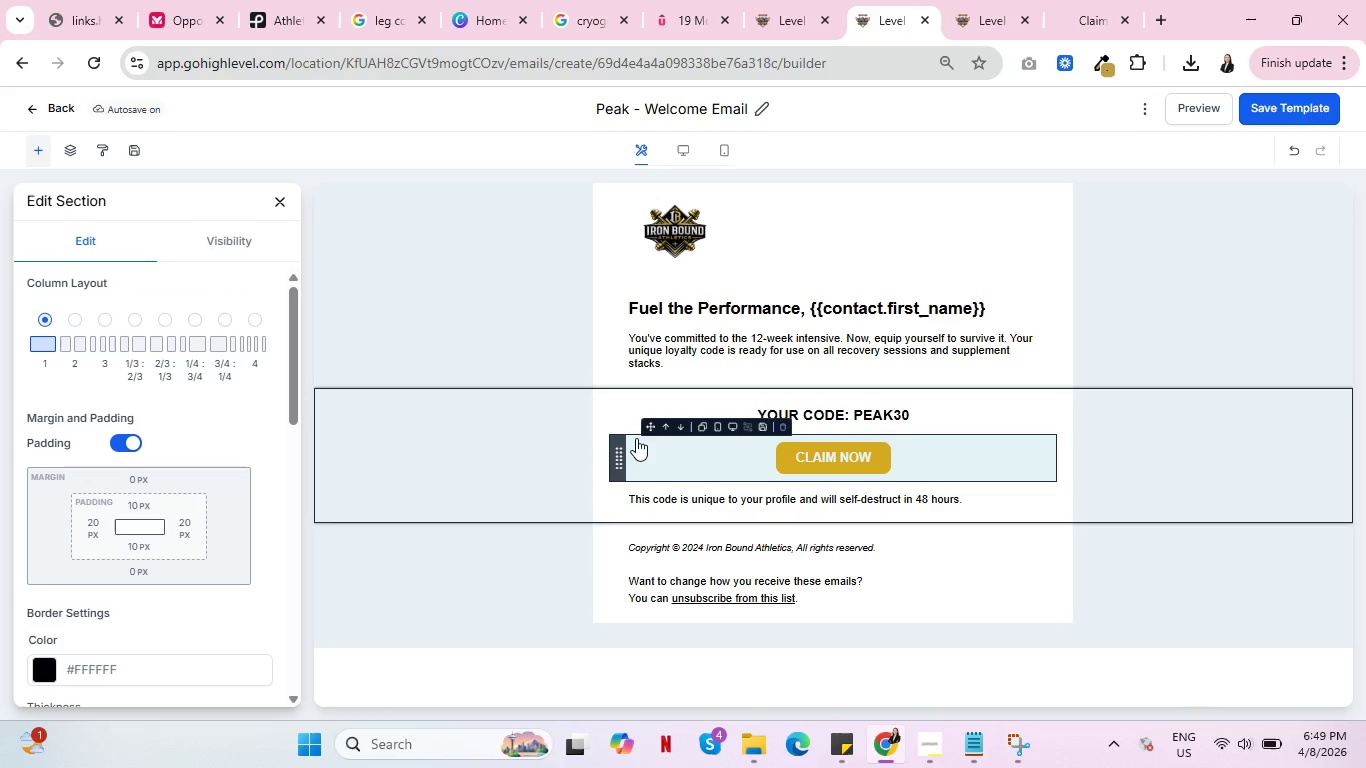 
wait(5.61)
 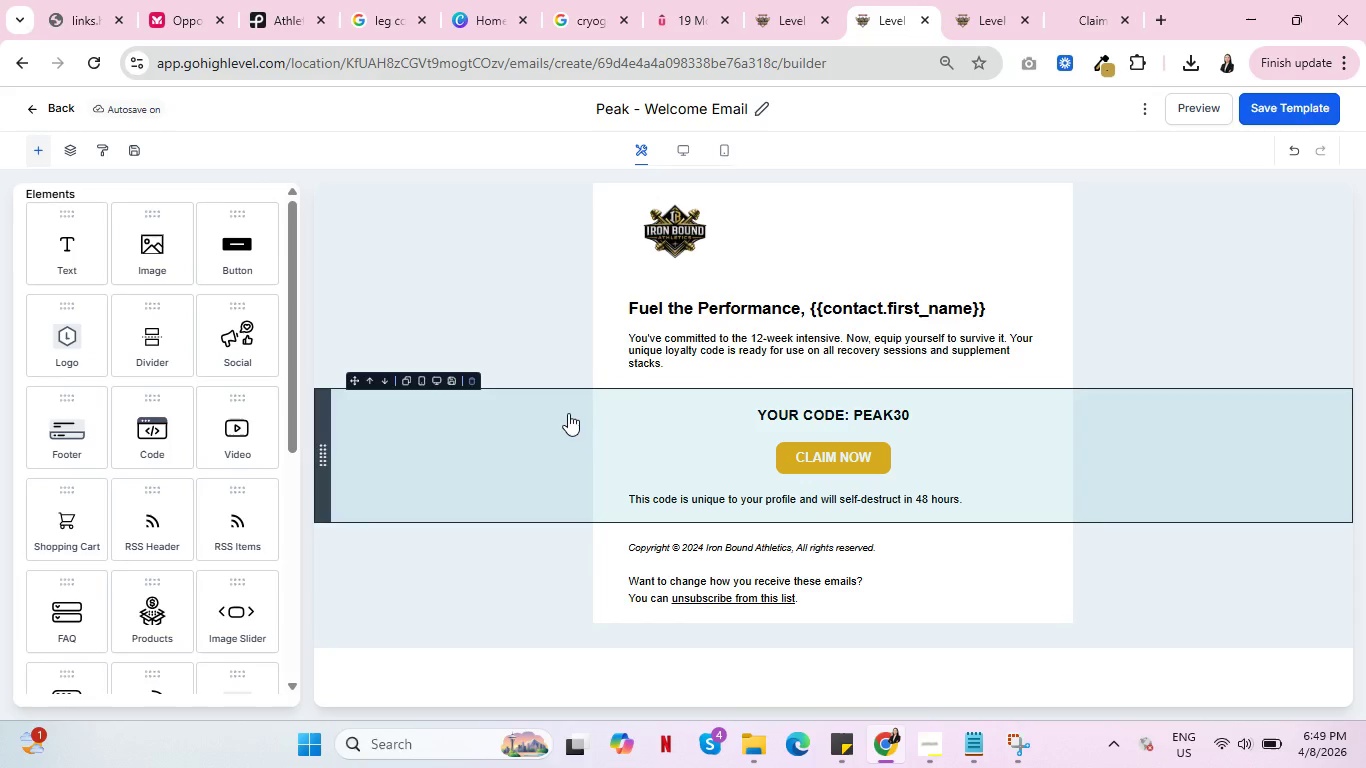 
left_click([606, 407])
 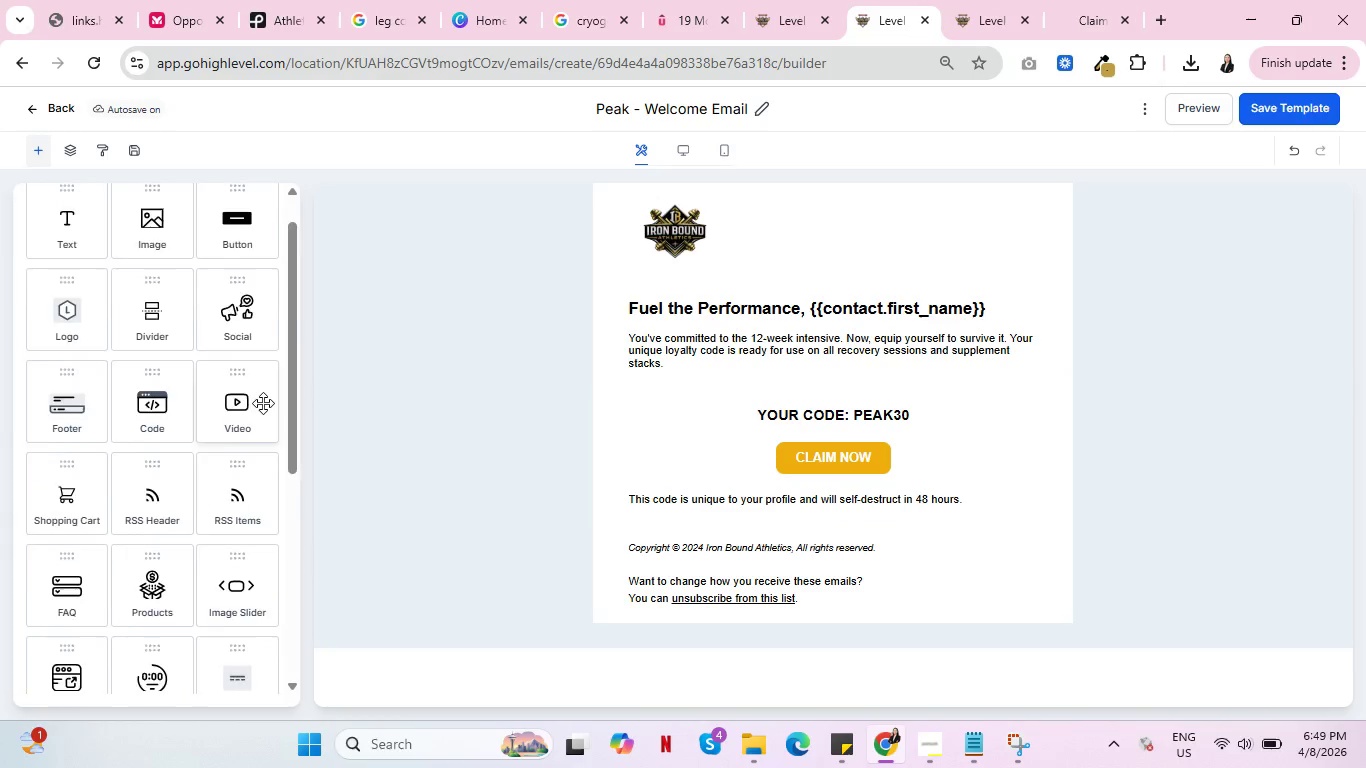 
scroll: coordinate [263, 403], scroll_direction: down, amount: 3.0
 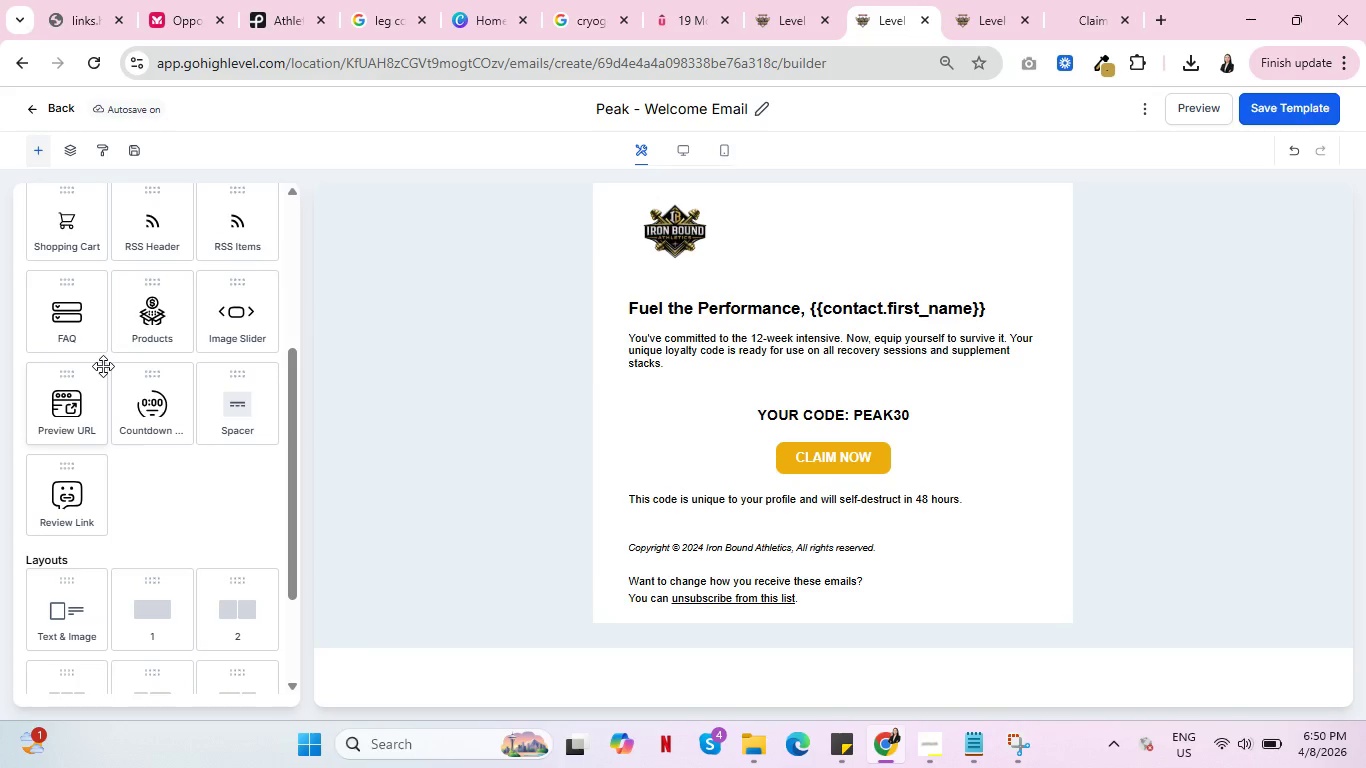 
wait(24.36)
 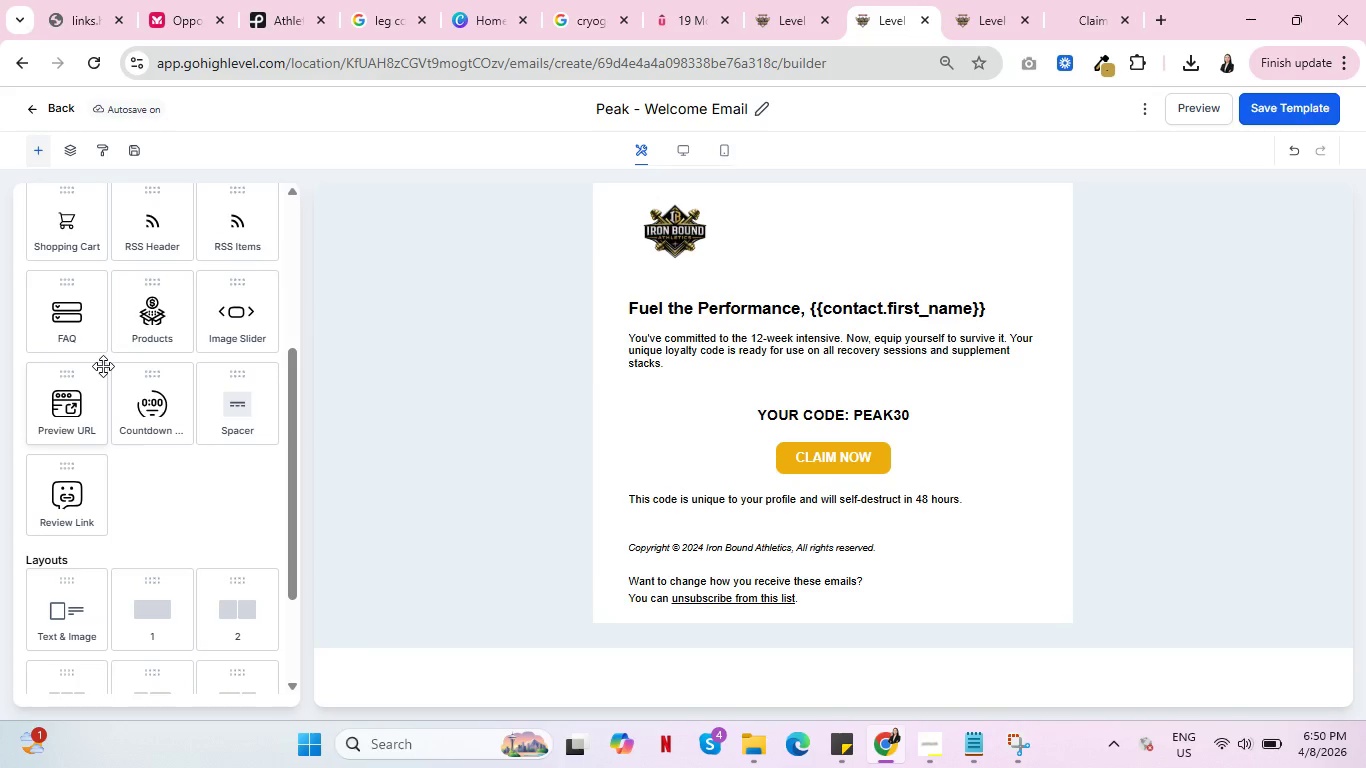 
scroll: coordinate [146, 472], scroll_direction: up, amount: 2.0
 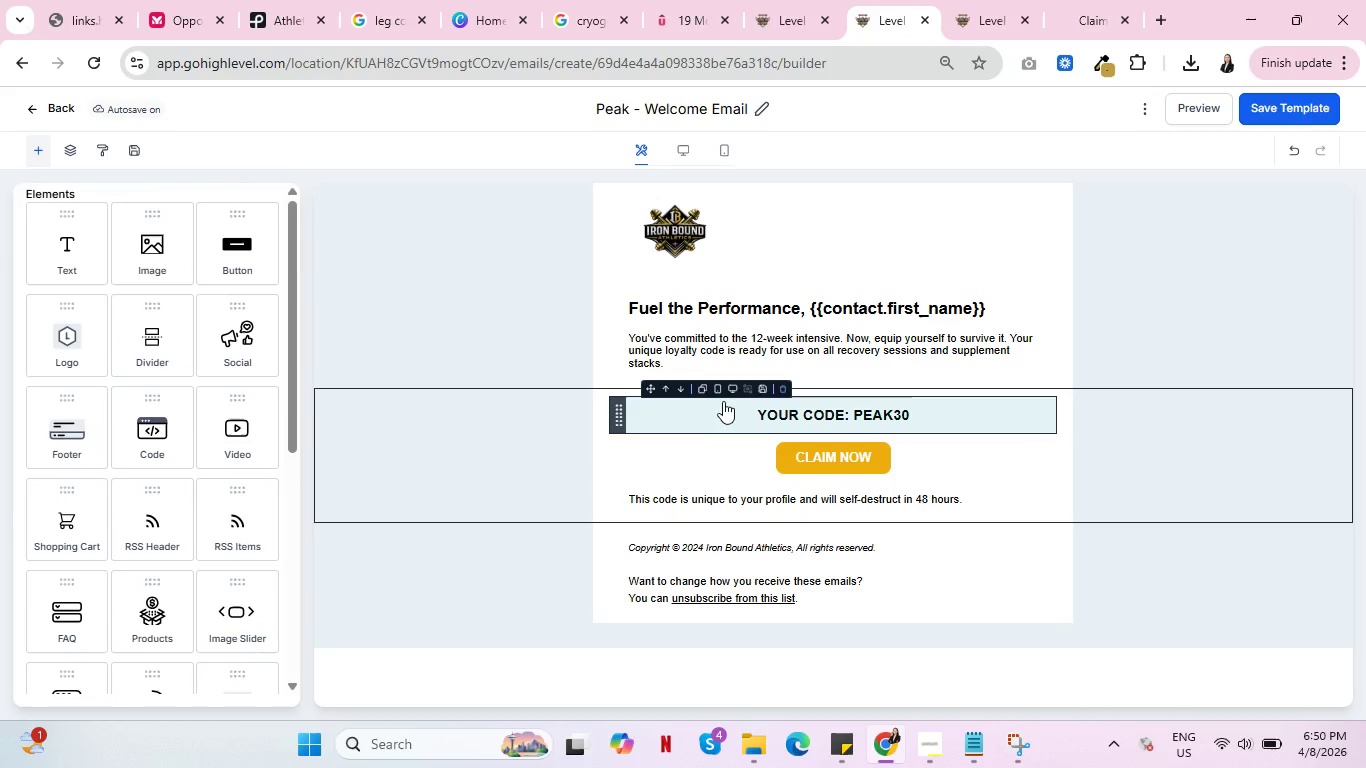 
wait(8.0)
 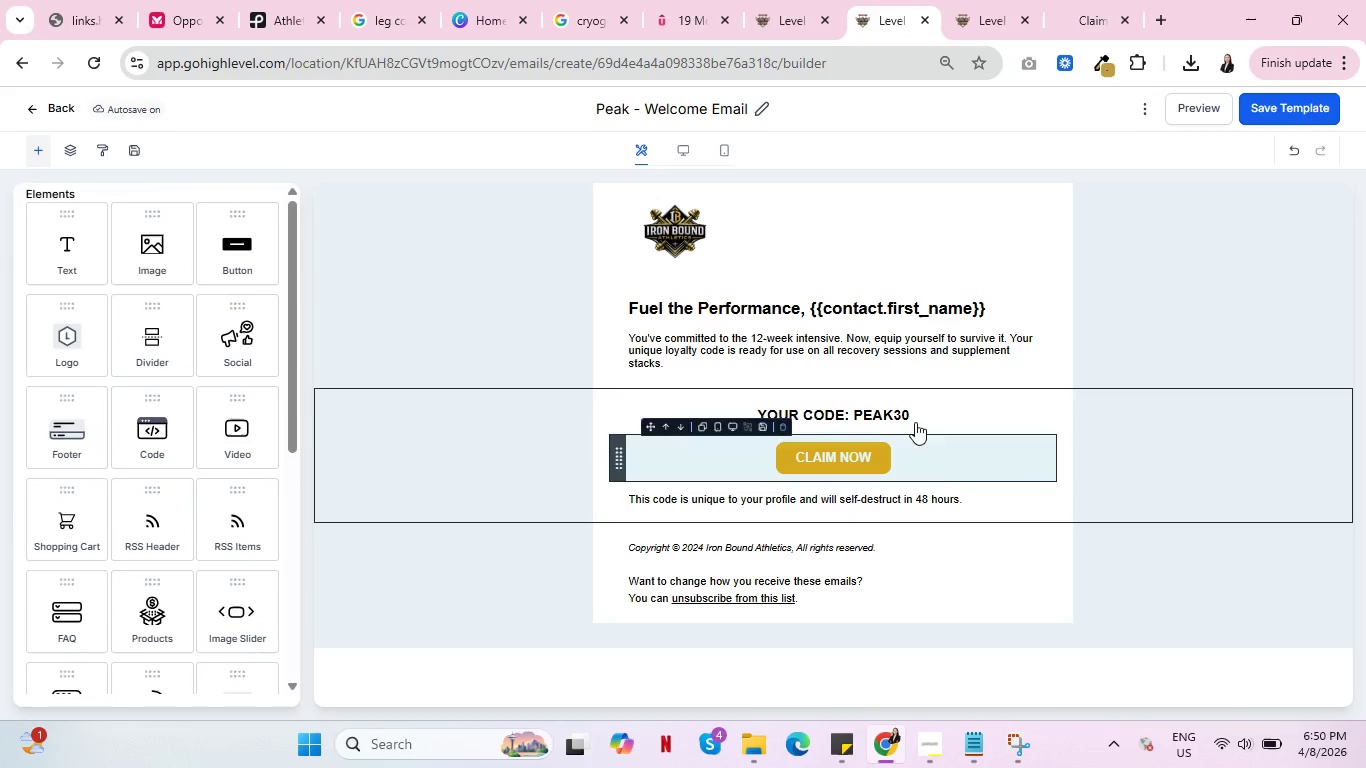 
left_click([605, 411])
 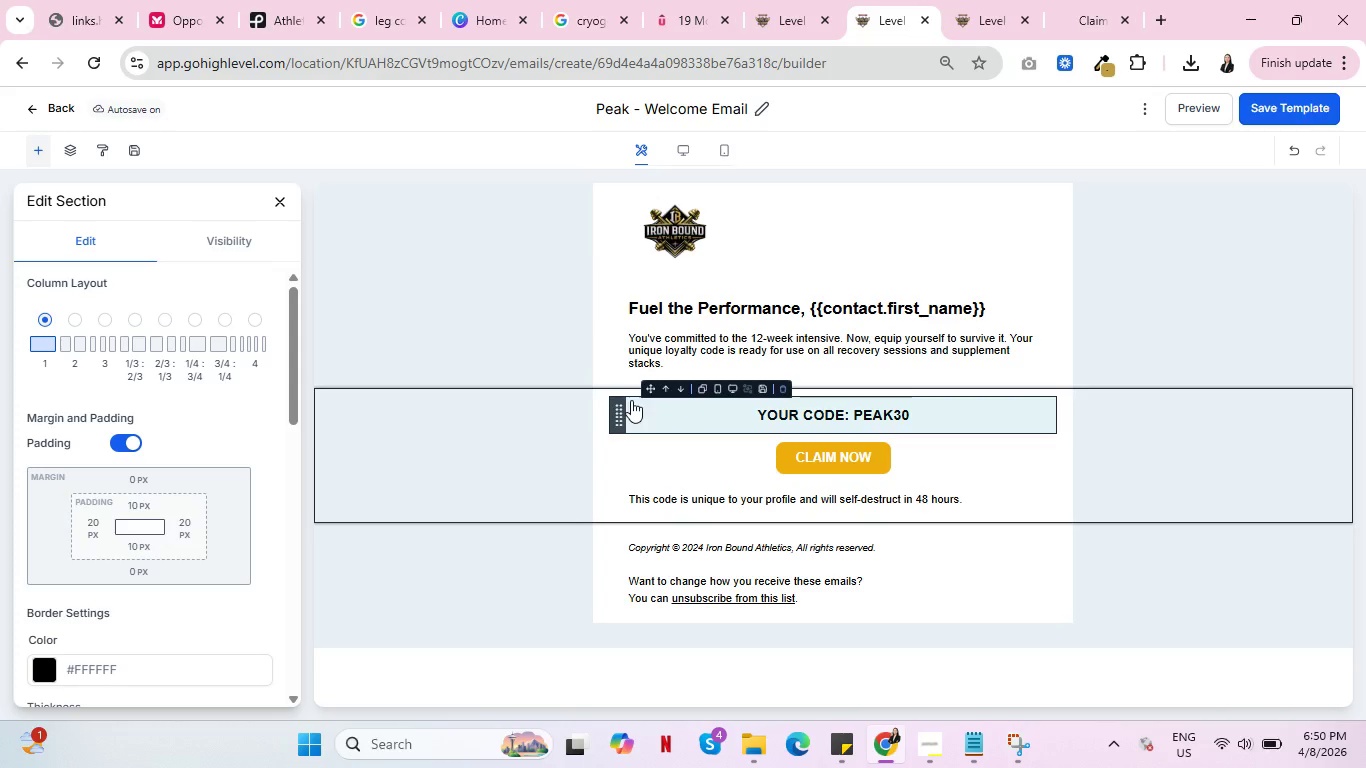 
mouse_move([643, 442])
 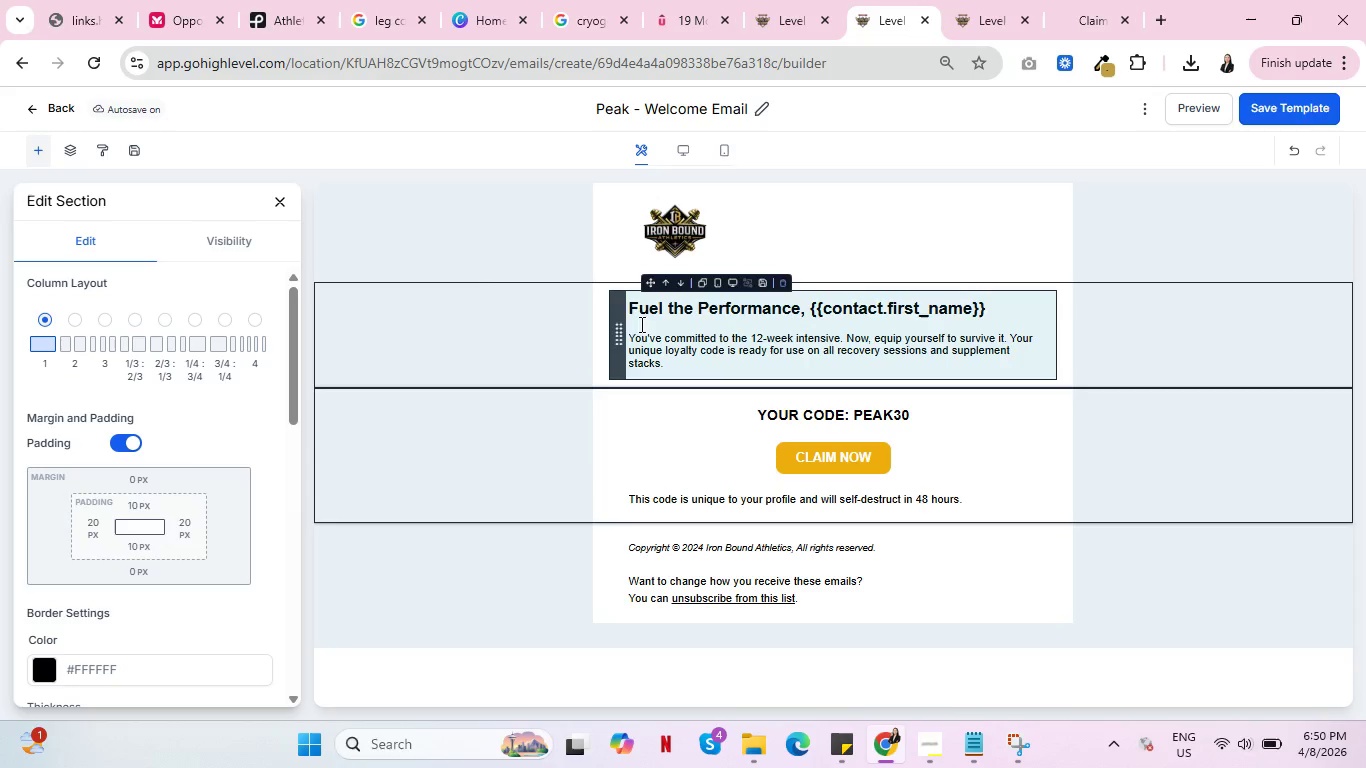 
left_click([575, 323])
 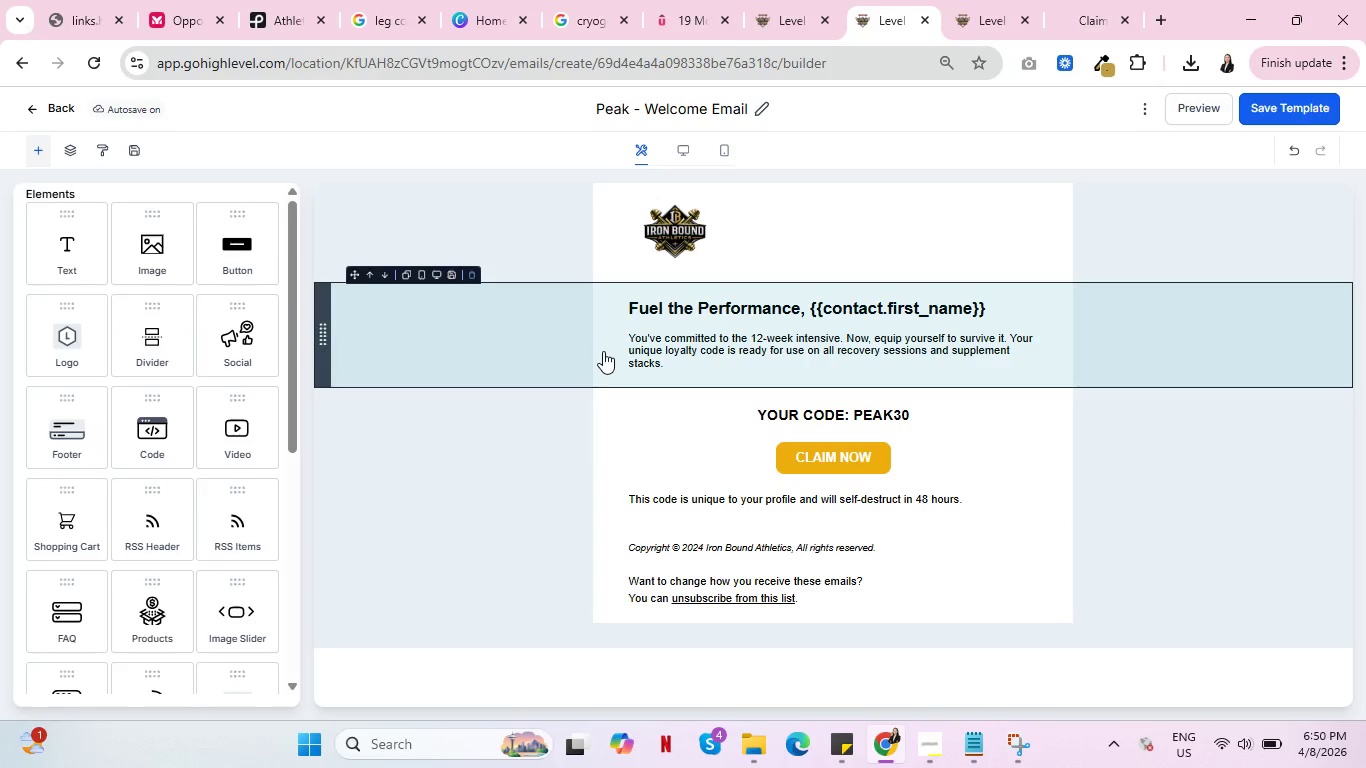 
left_click([603, 351])
 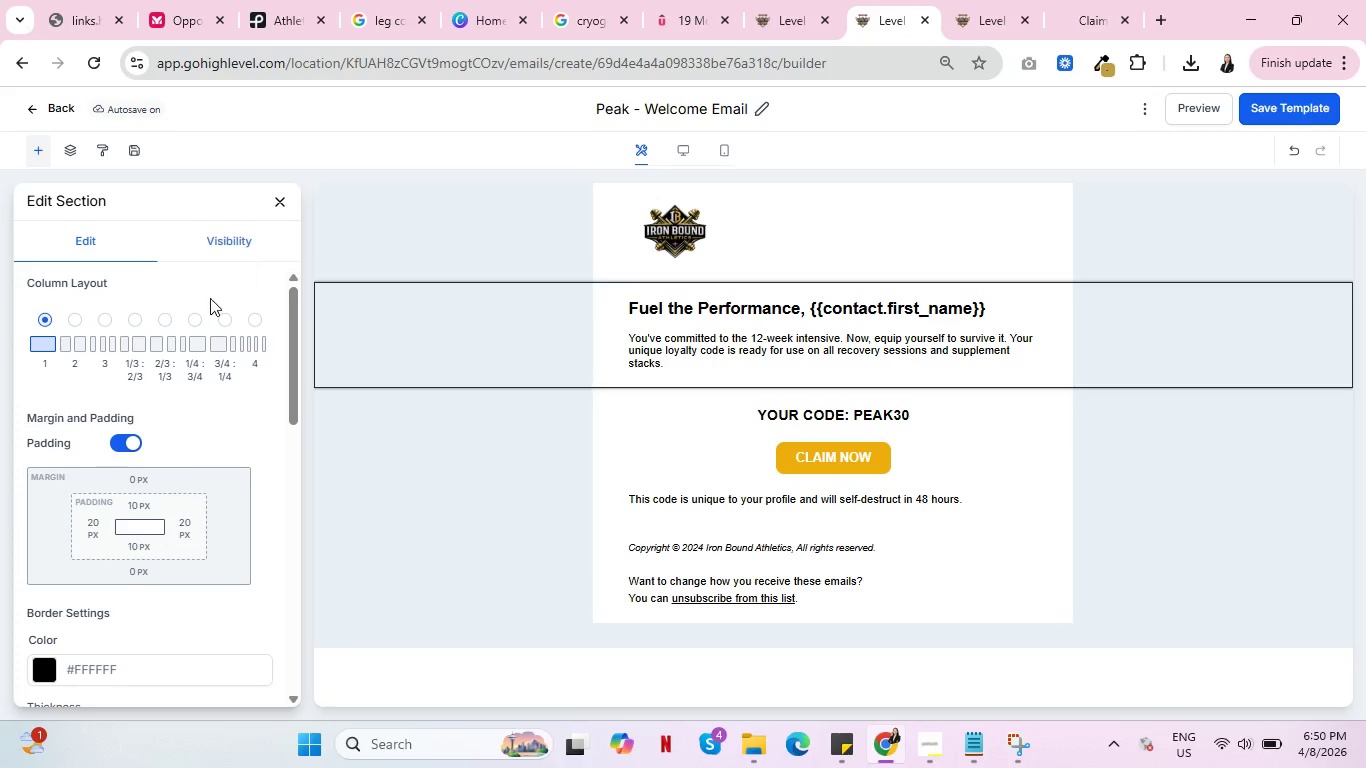 
scroll: coordinate [188, 389], scroll_direction: down, amount: 4.0
 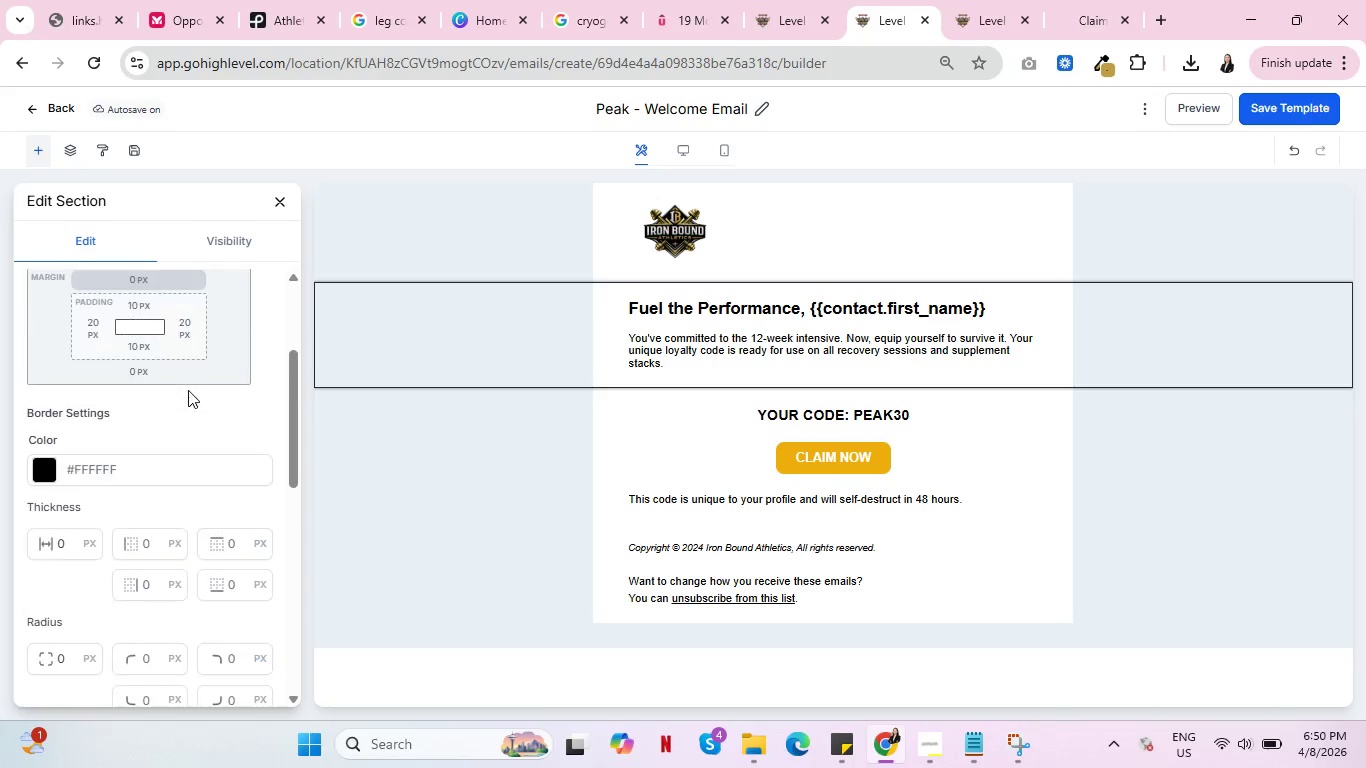 
scroll: coordinate [188, 390], scroll_direction: up, amount: 2.0
 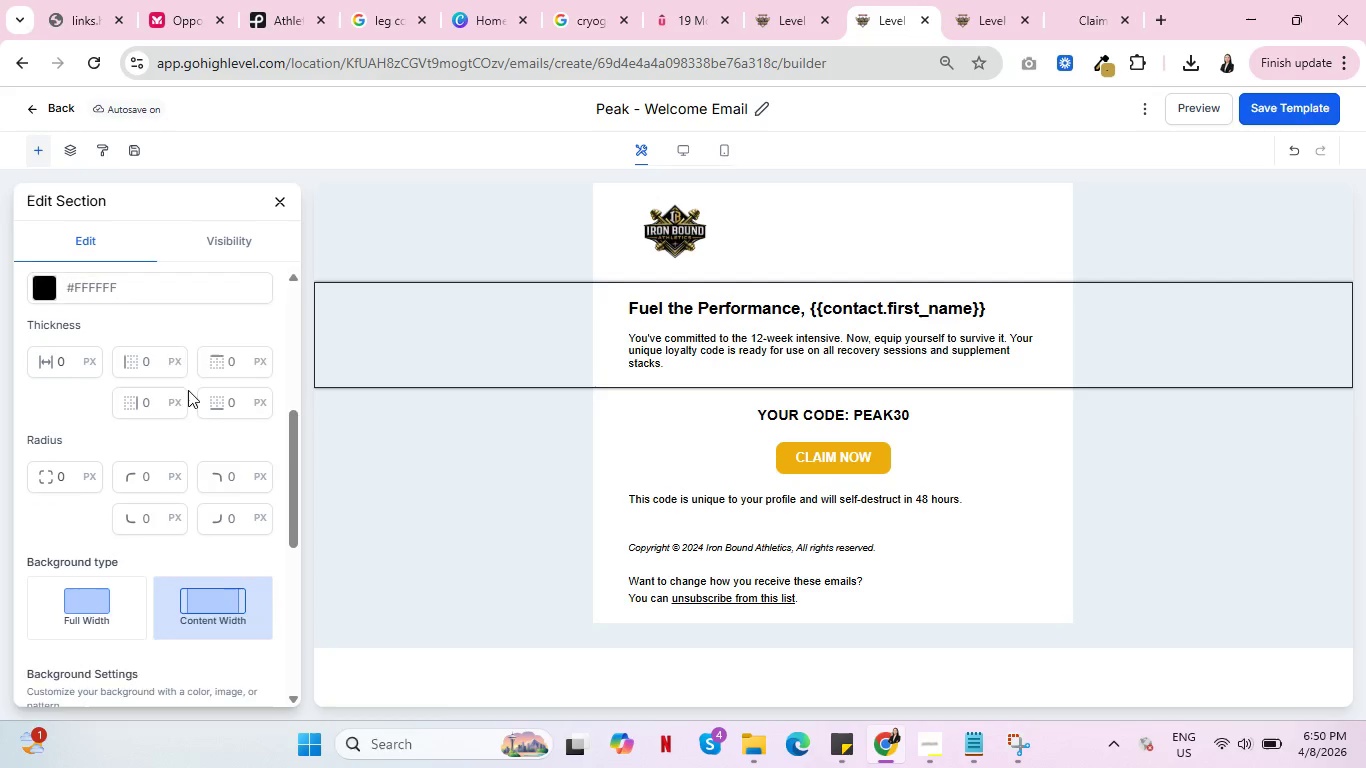 
scroll: coordinate [188, 391], scroll_direction: down, amount: 4.0
 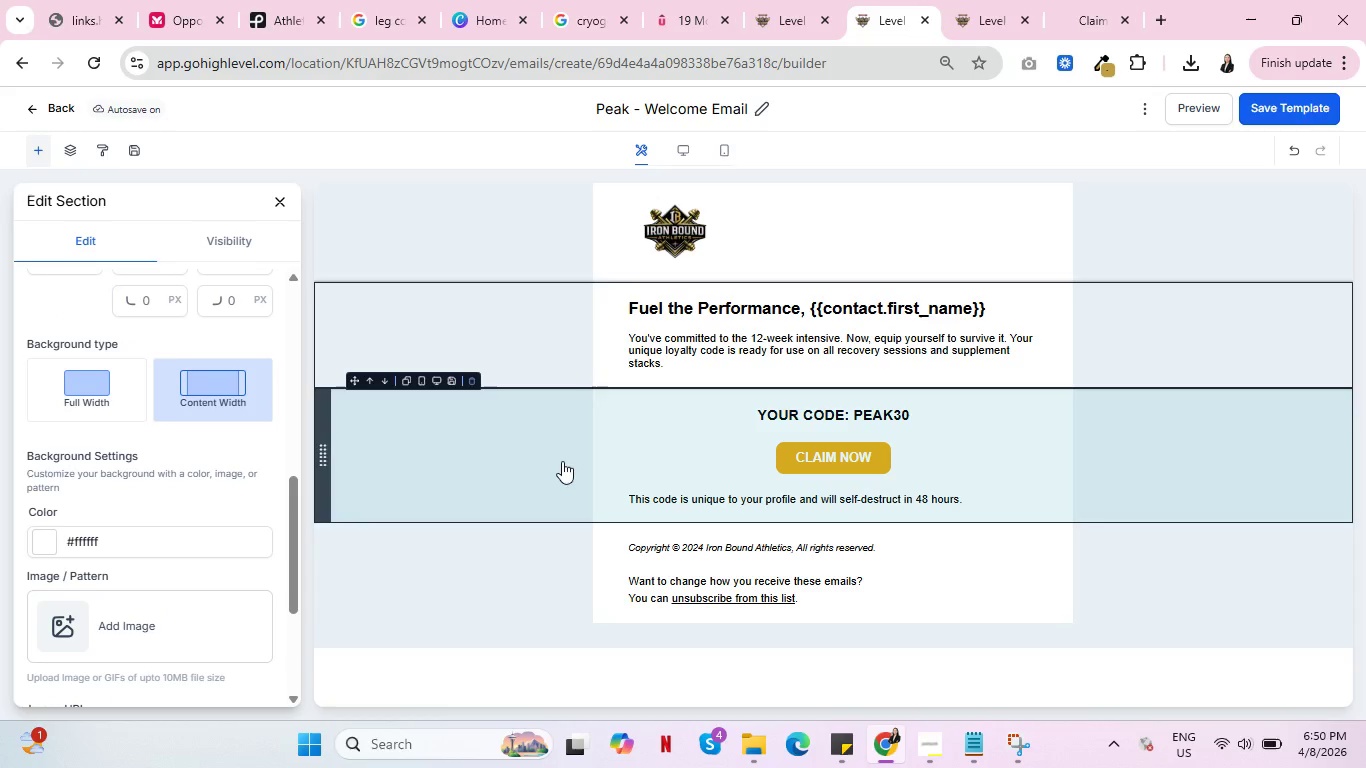 
left_click([564, 463])
 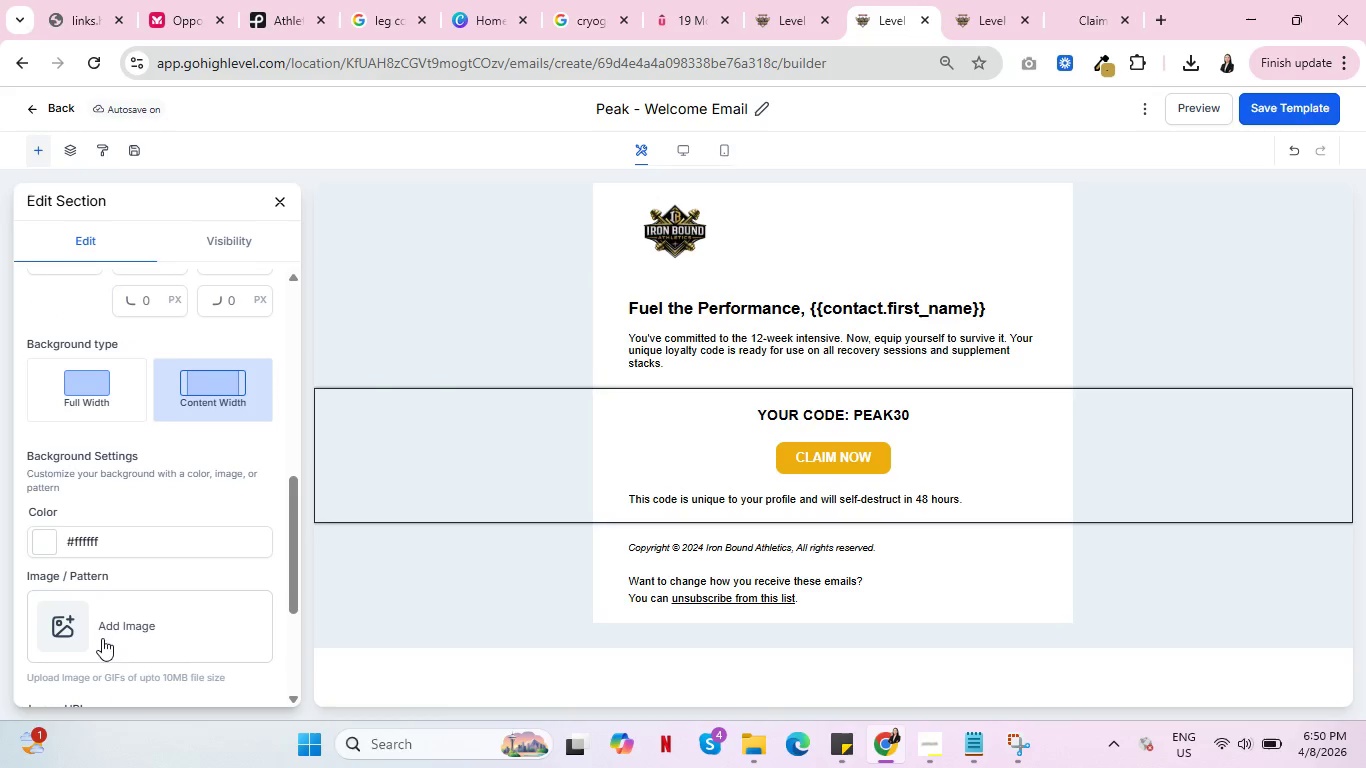 
left_click([71, 619])
 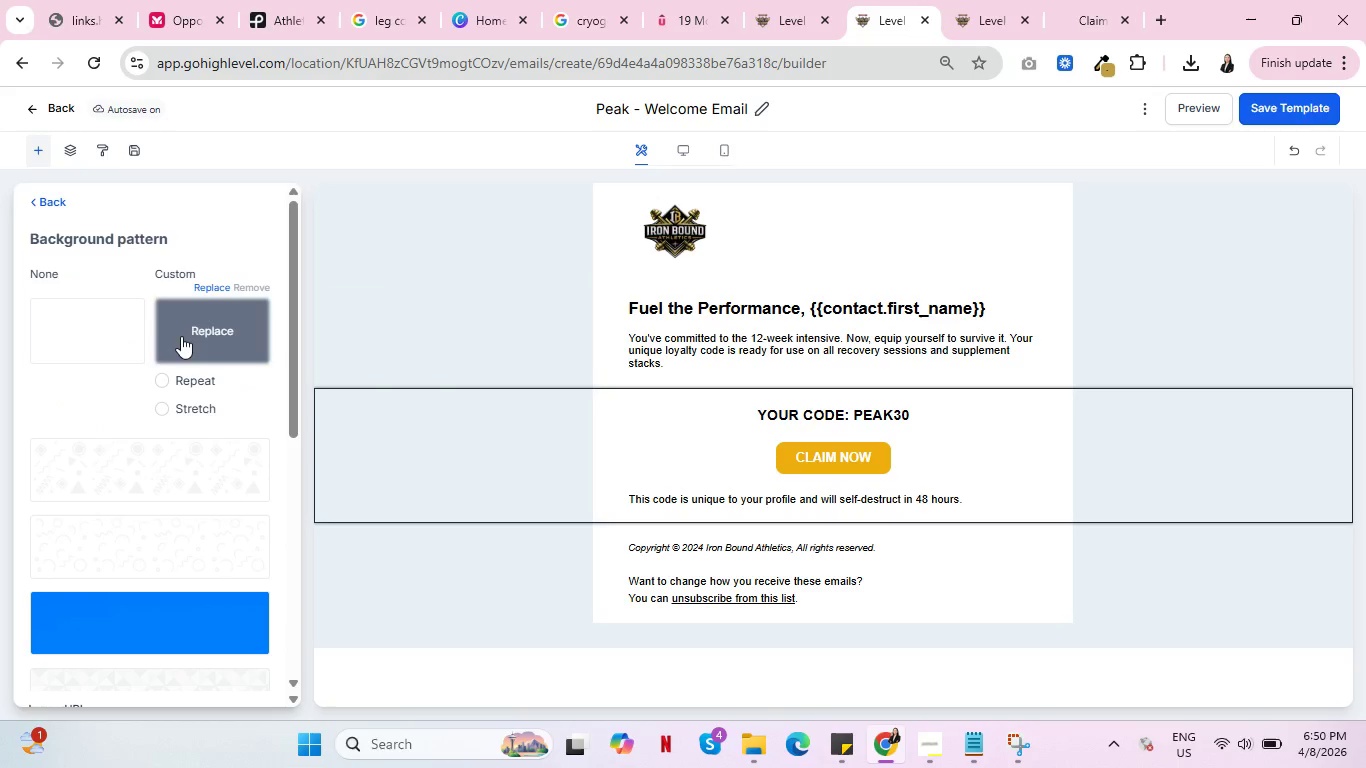 
left_click([192, 332])
 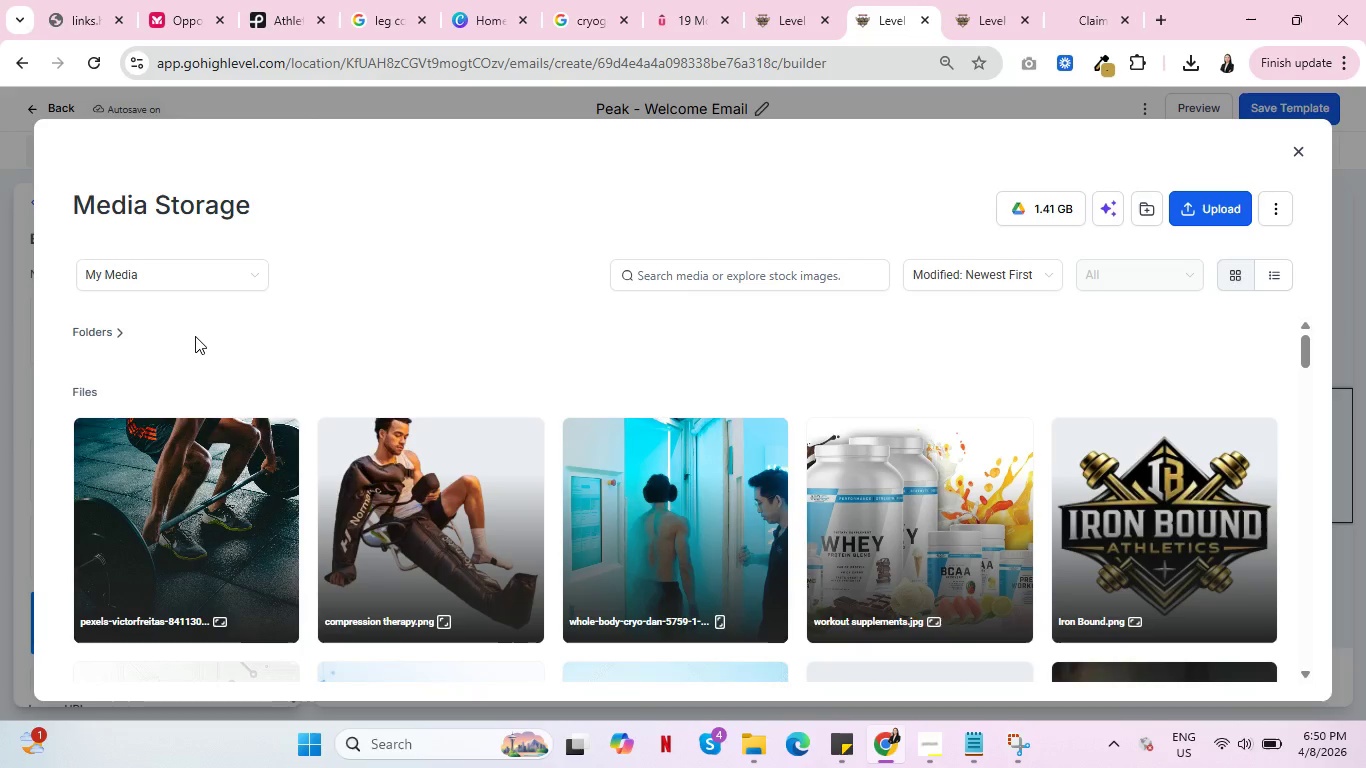 
wait(7.47)
 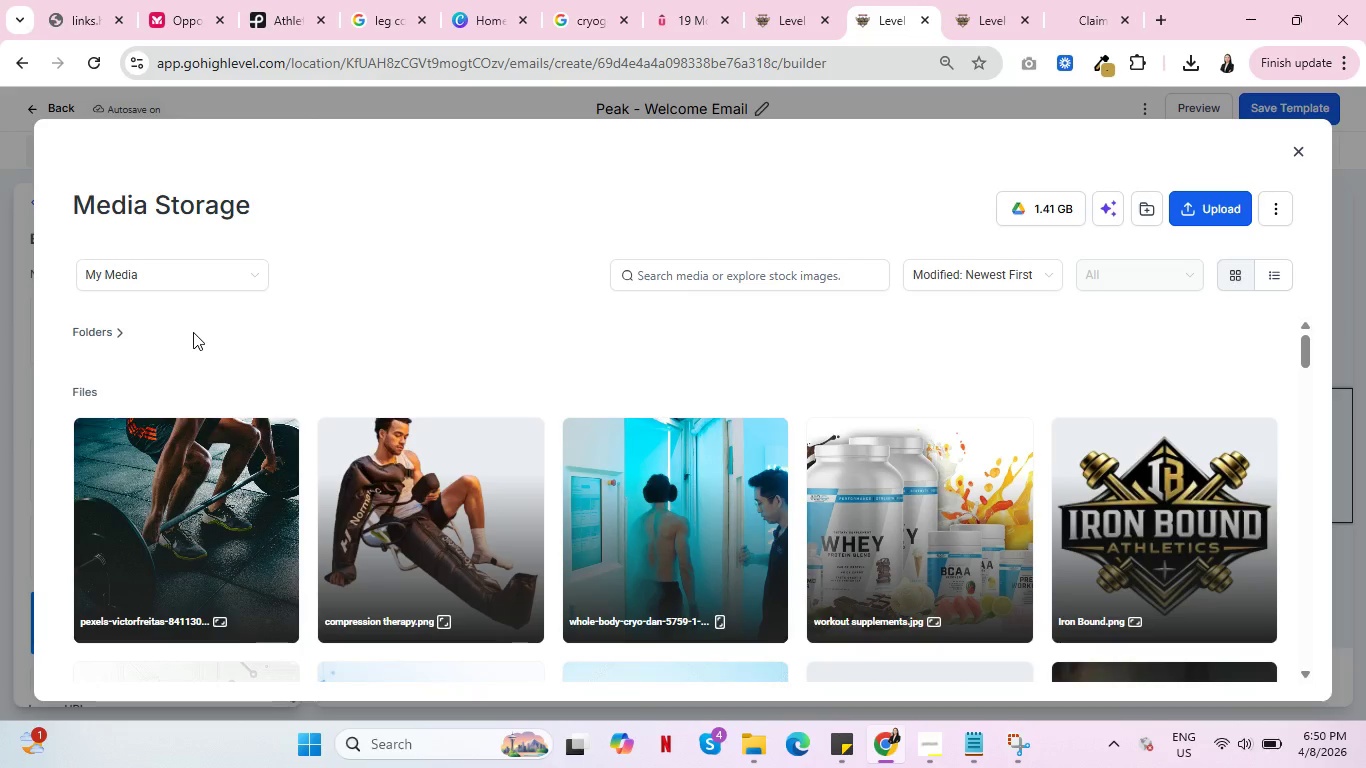 
left_click([157, 543])
 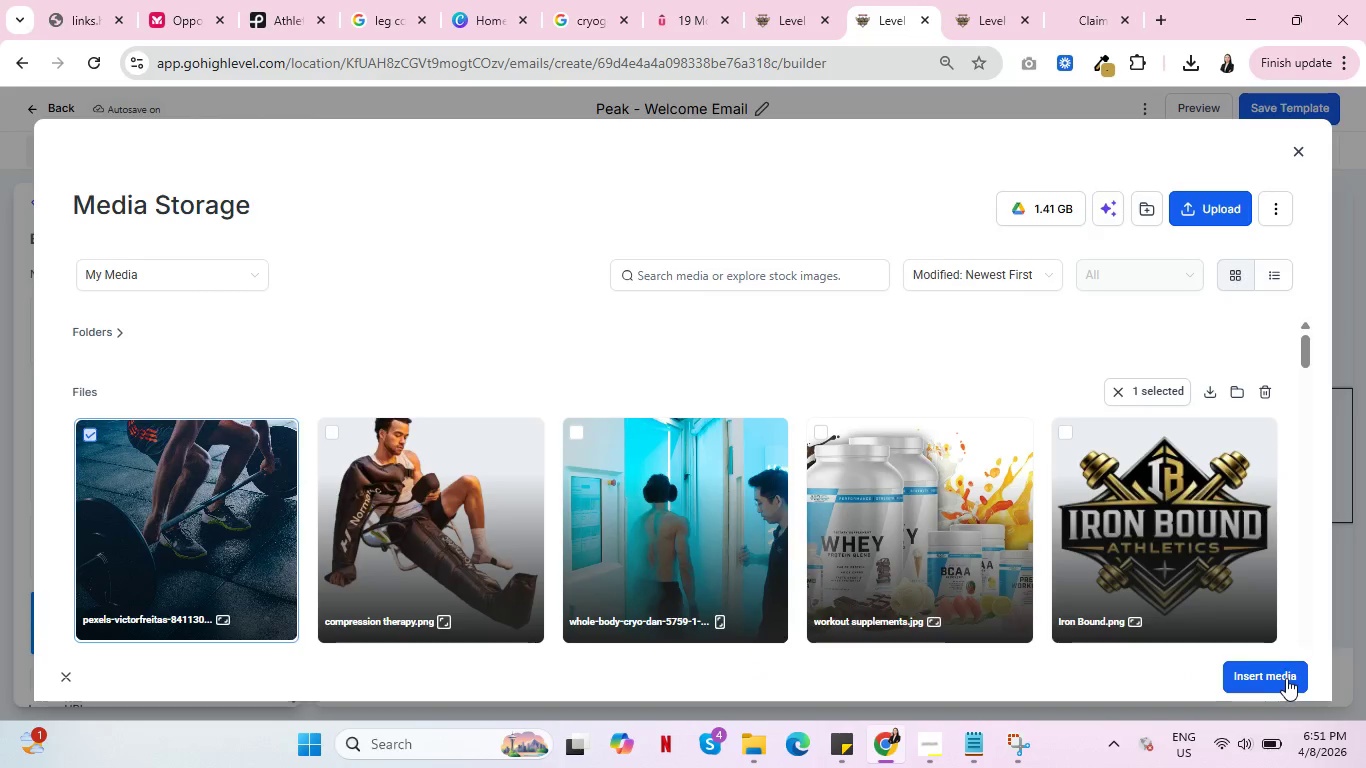 
left_click([1286, 678])
 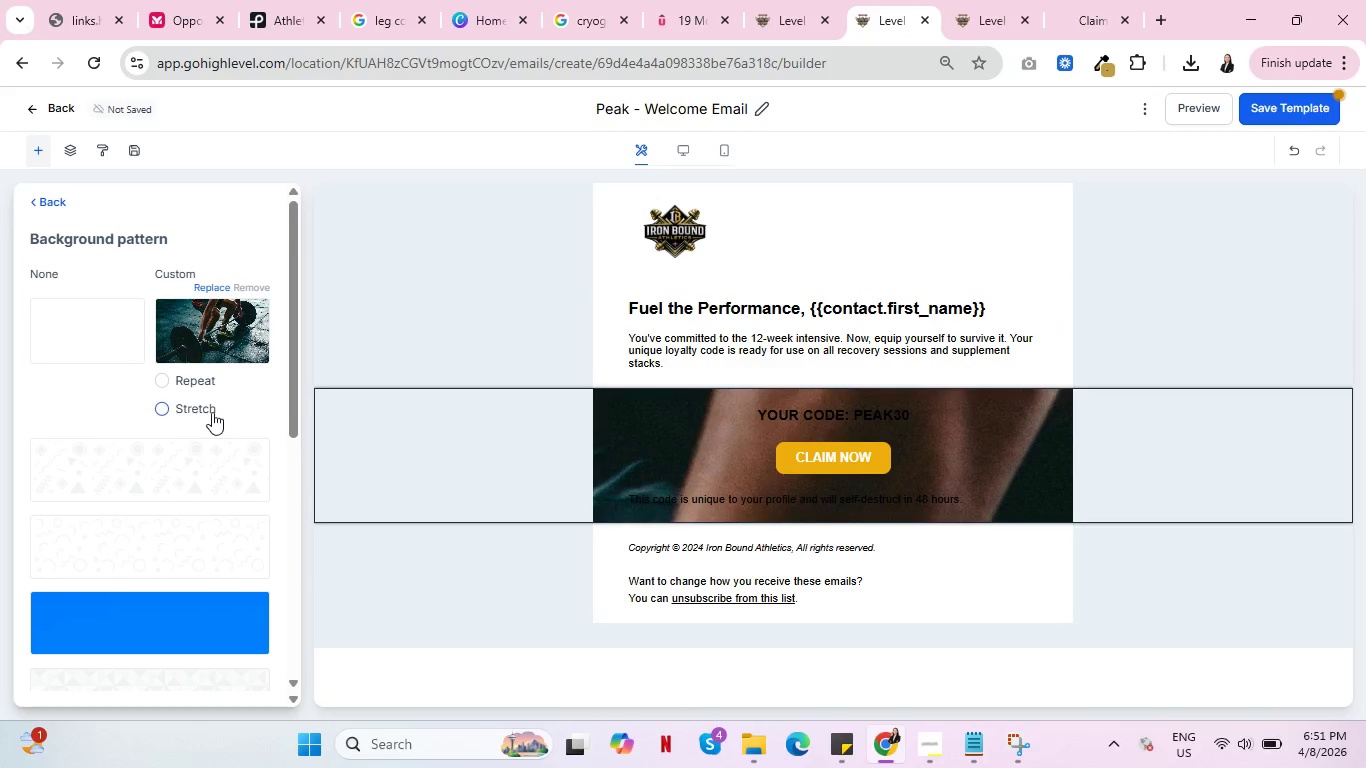 
left_click([184, 412])
 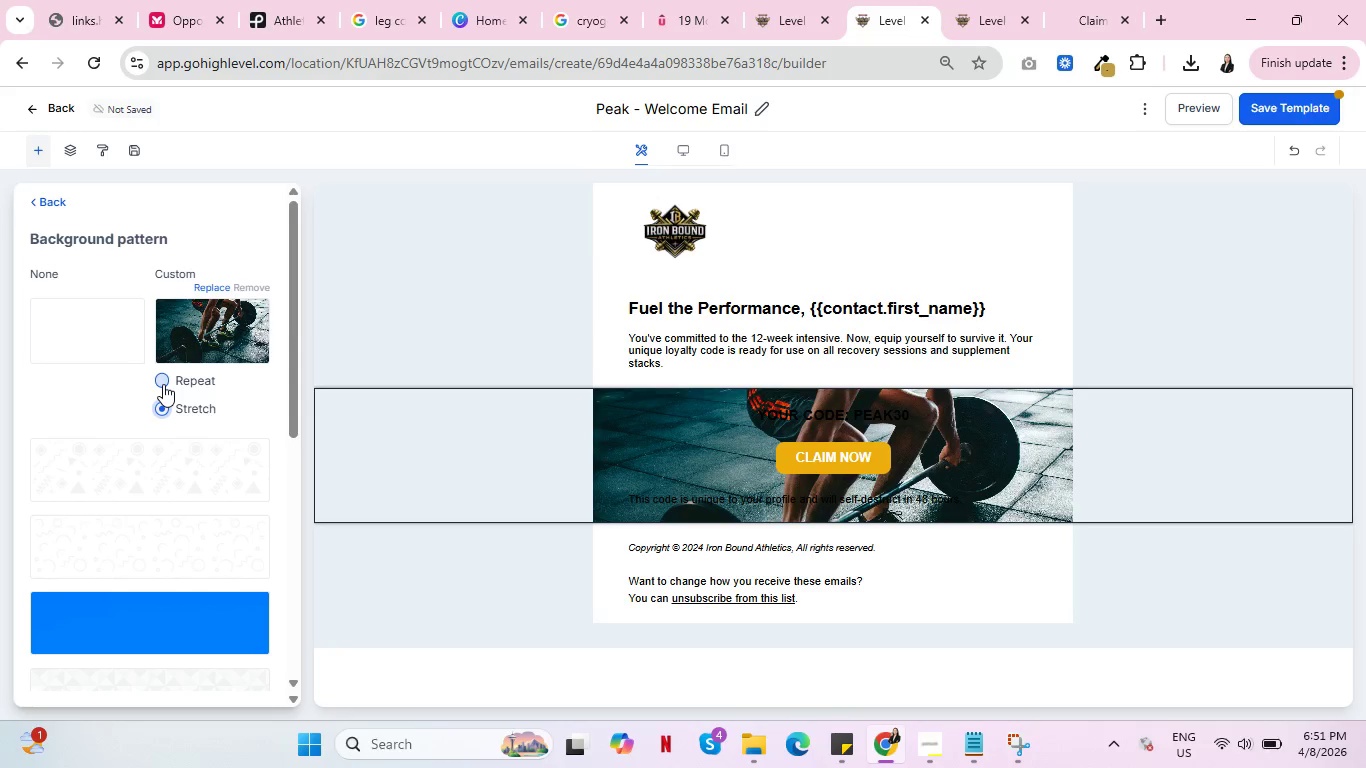 
left_click([163, 384])
 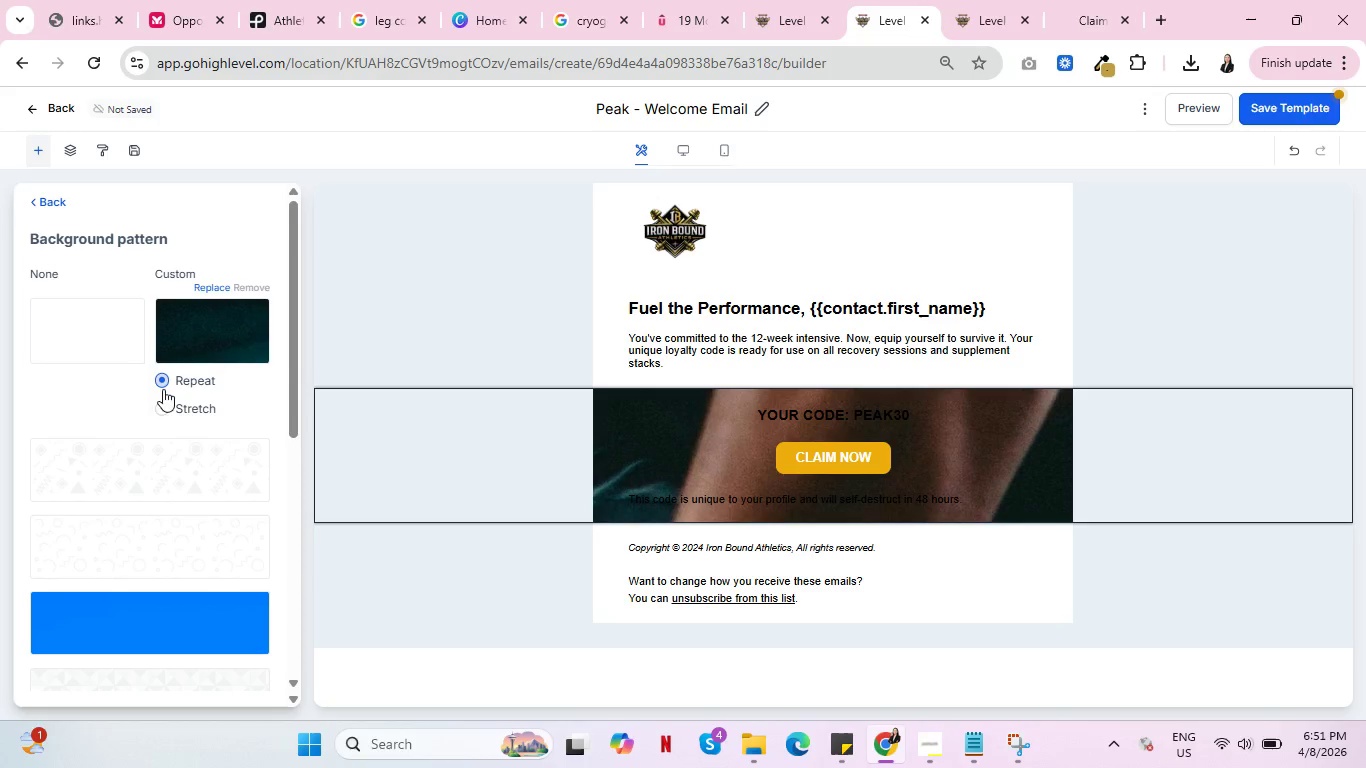 
left_click([163, 407])
 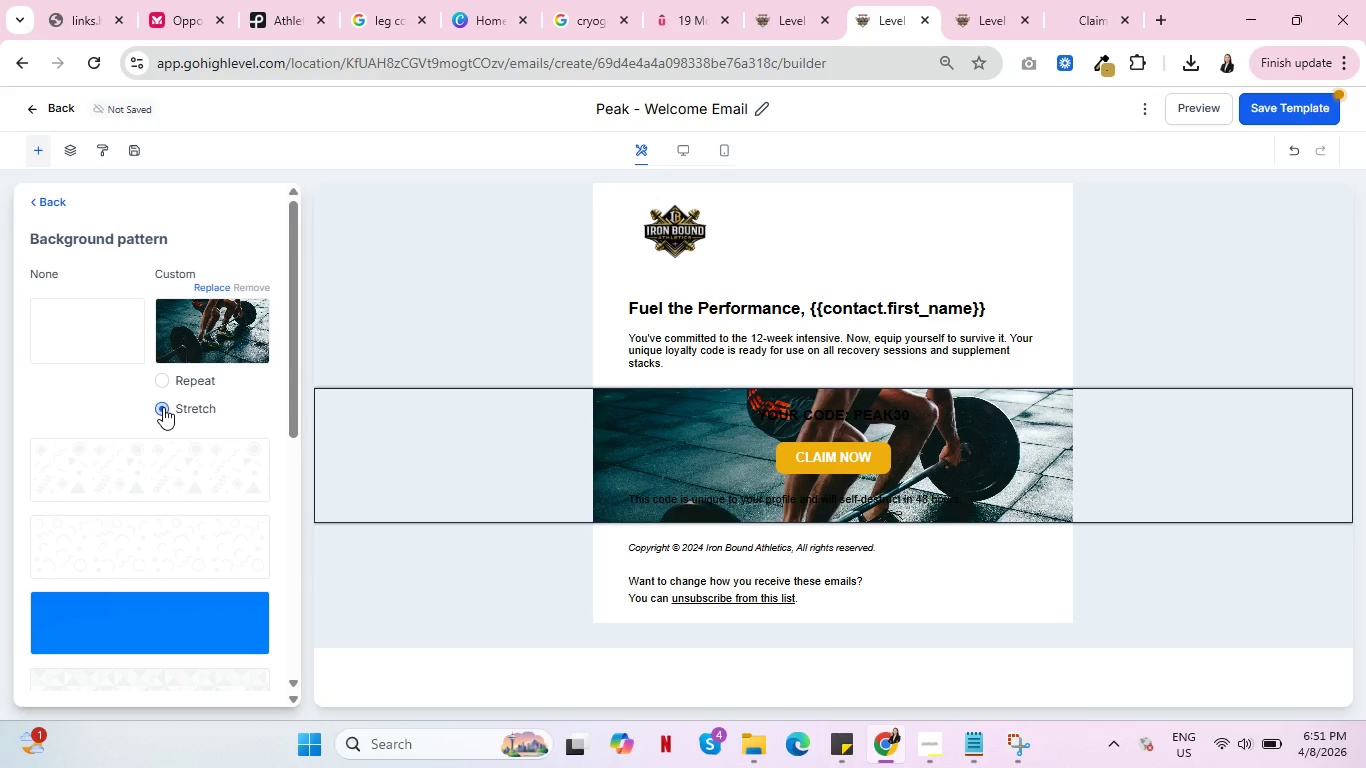 
wait(12.17)
 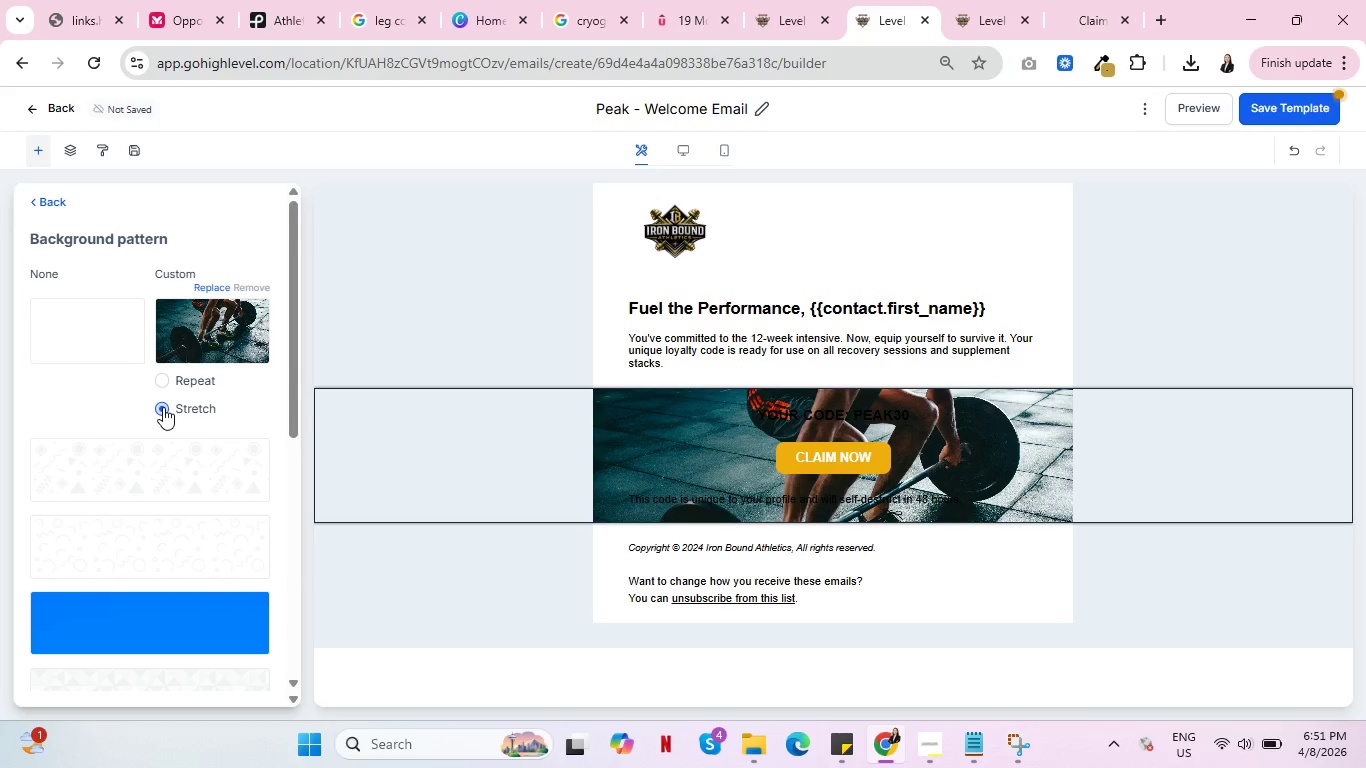 
left_click([63, 316])
 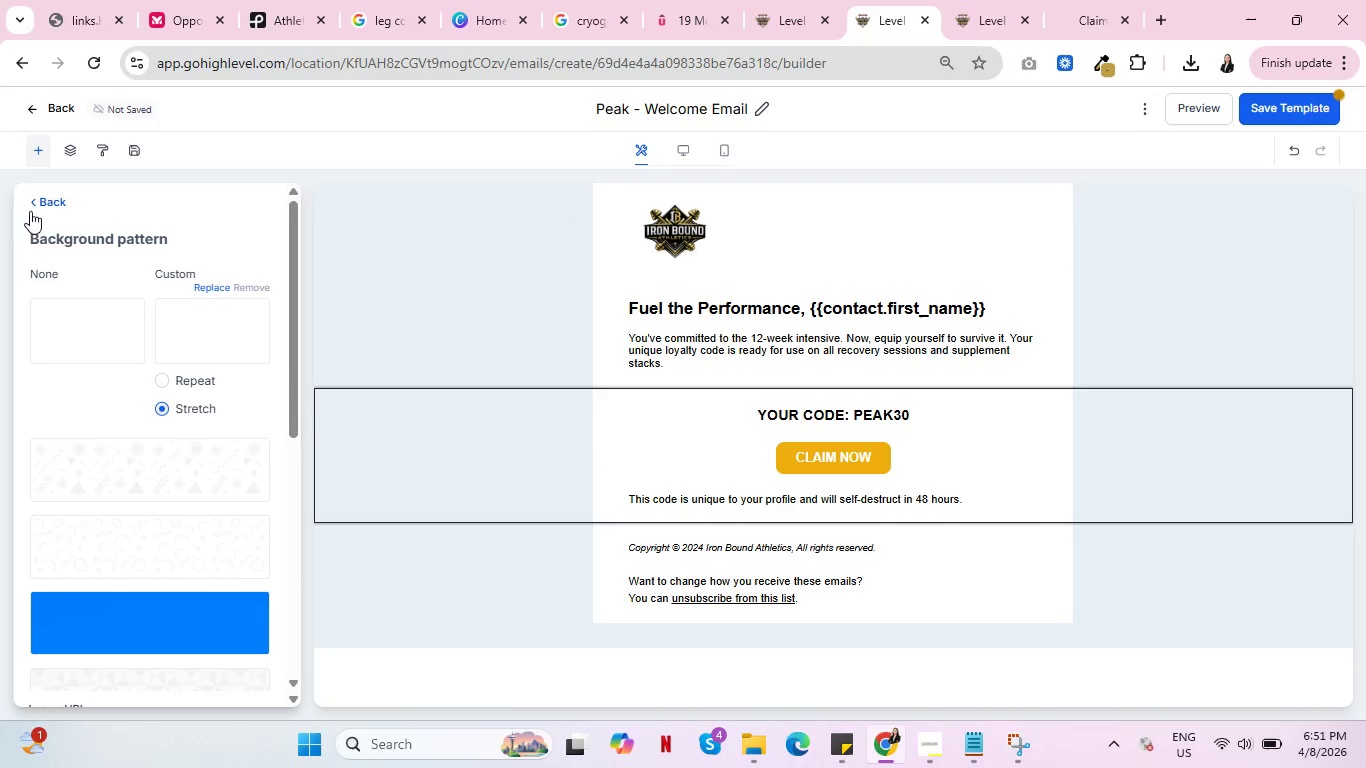 
left_click([41, 203])
 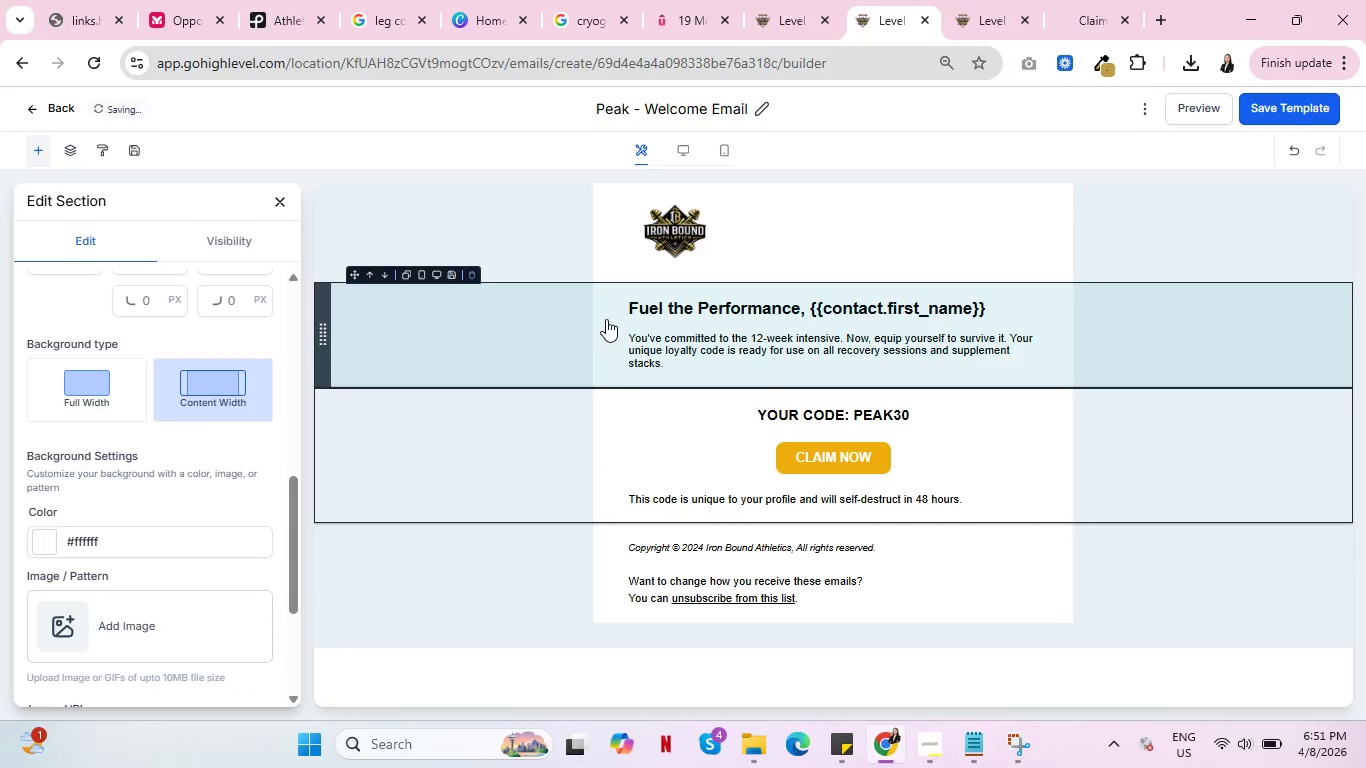 
left_click([606, 319])
 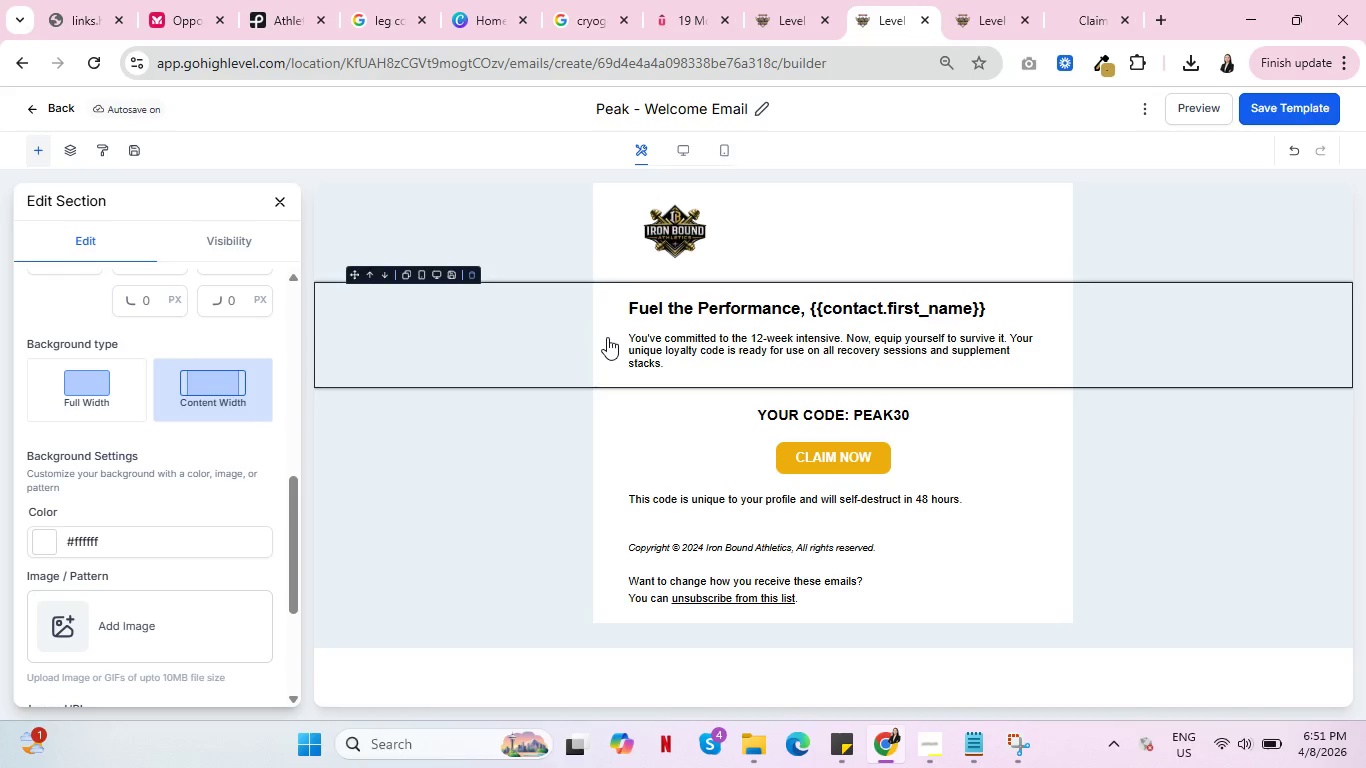 
wait(7.99)
 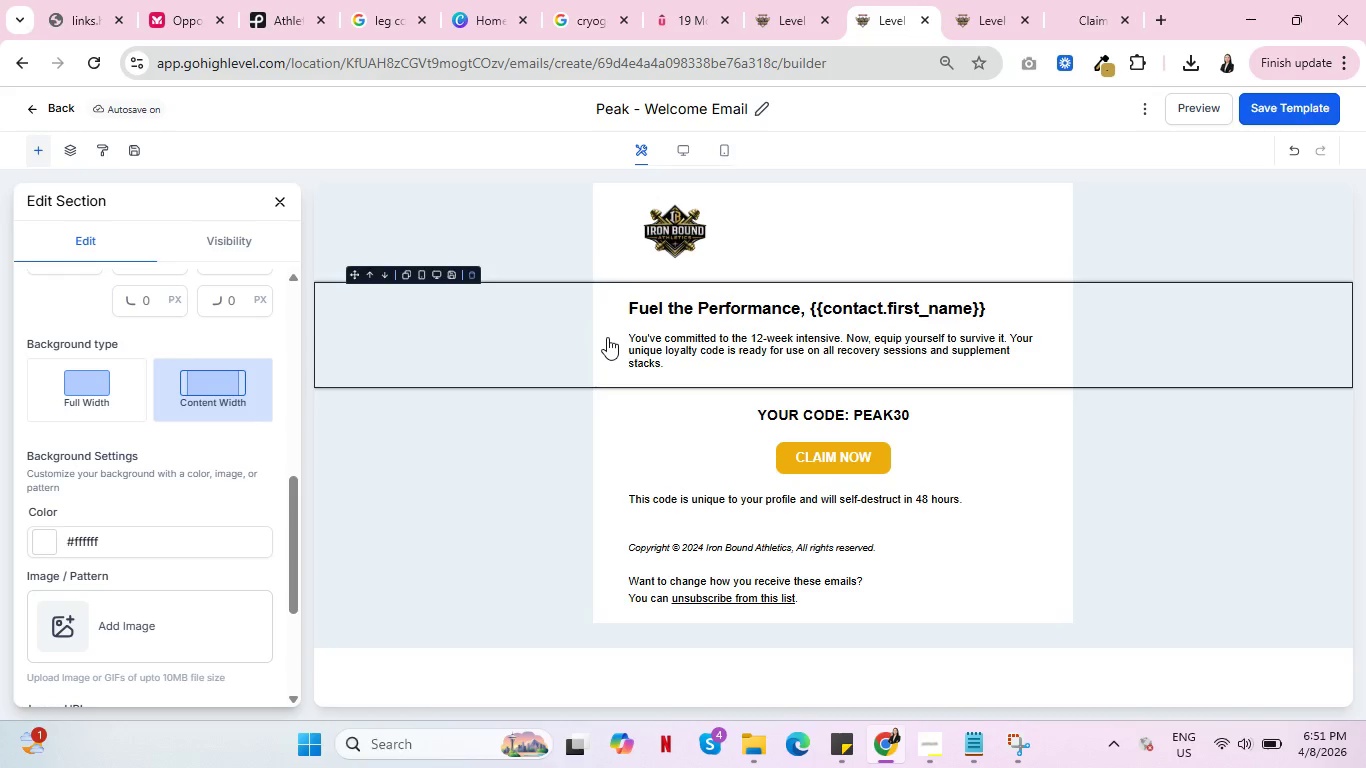 
mouse_move([874, 207])
 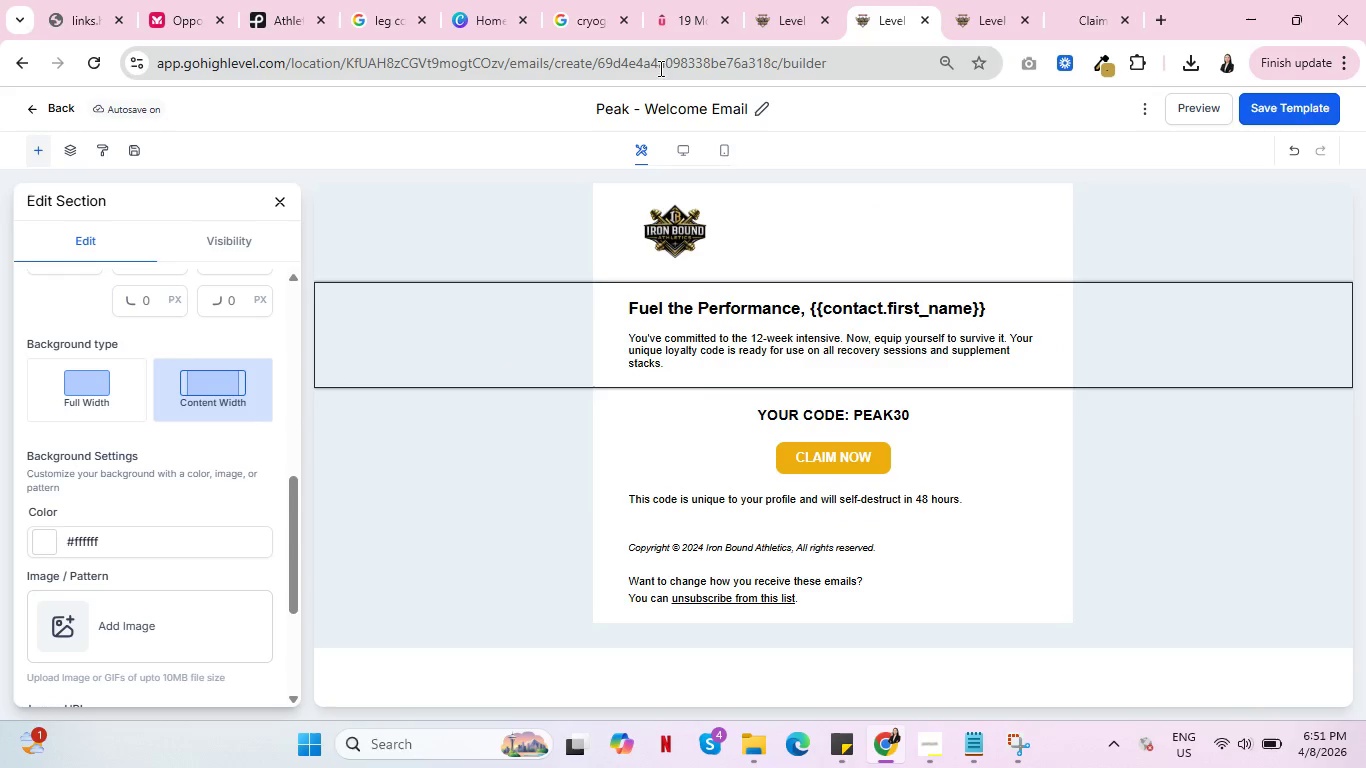 
left_click([263, 0])
 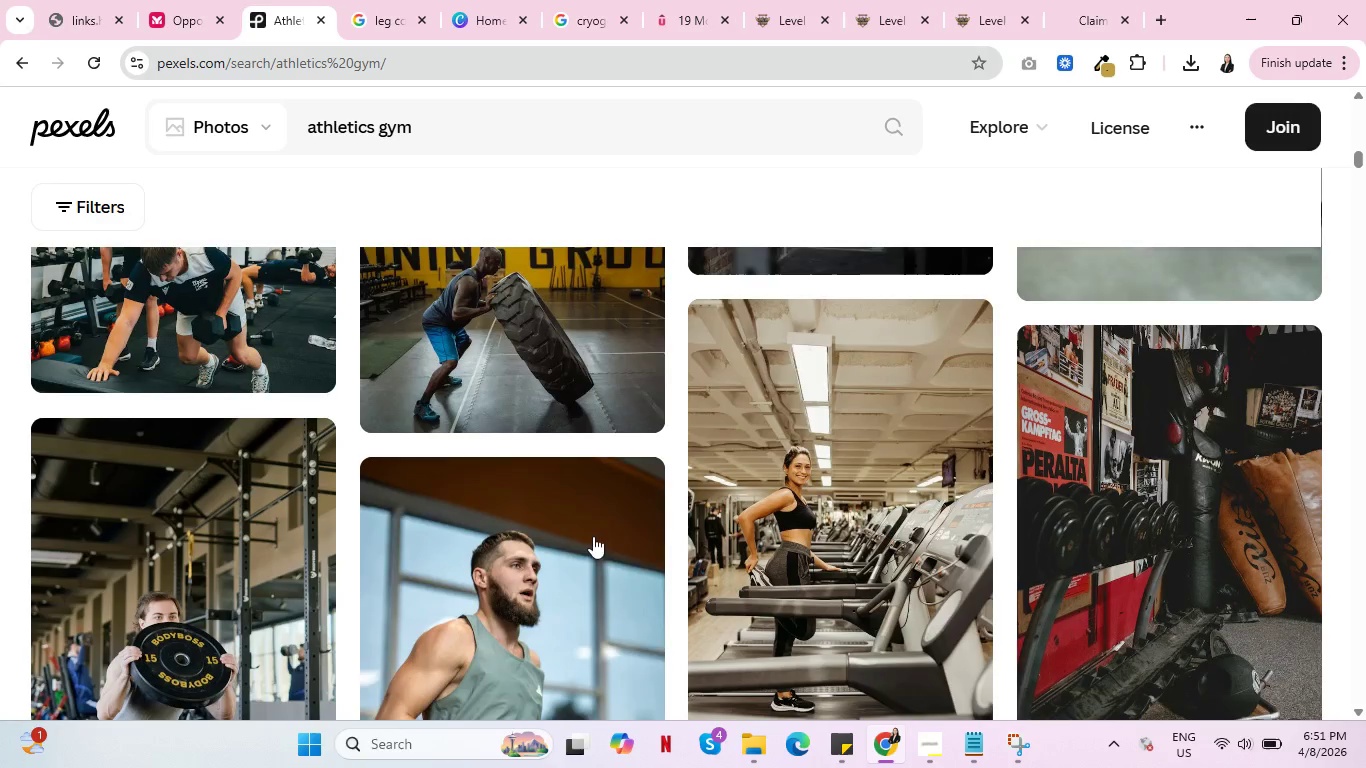 
scroll: coordinate [566, 543], scroll_direction: down, amount: 16.0
 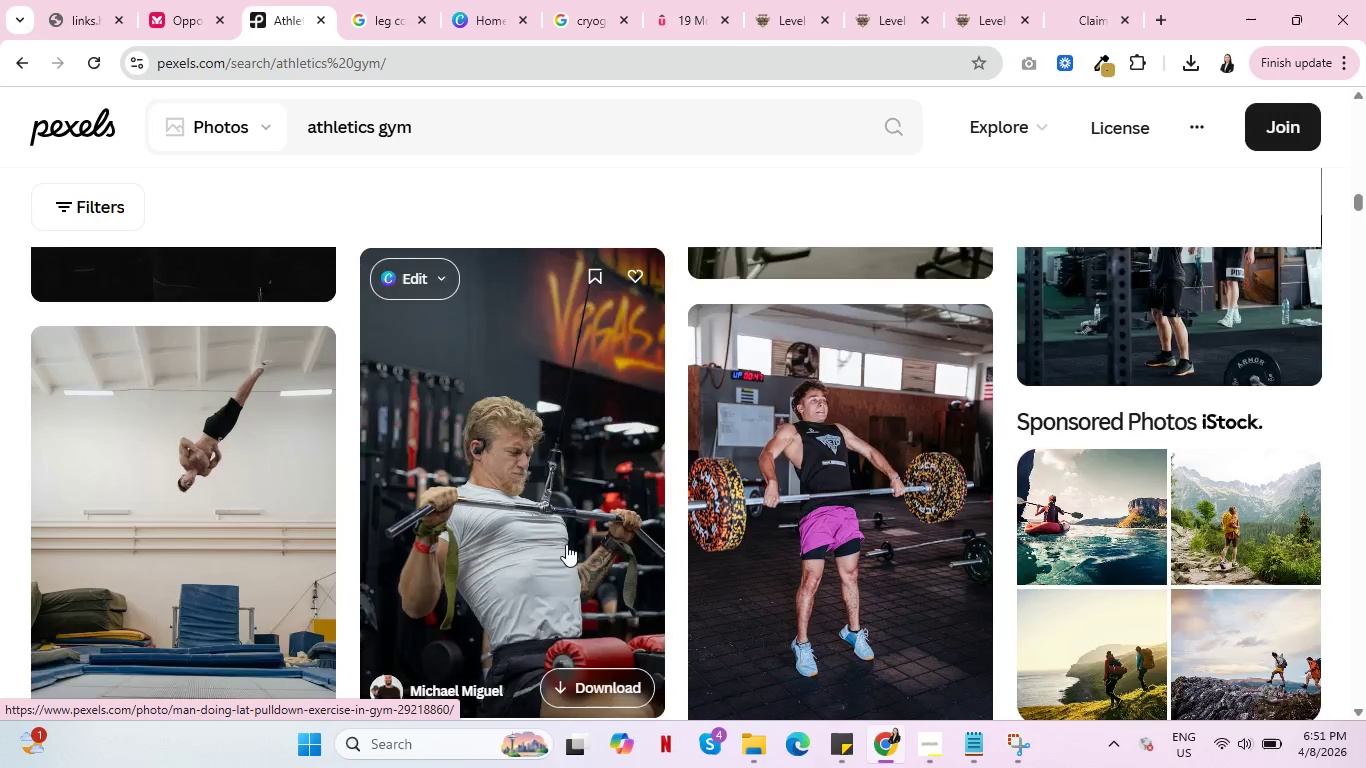 
scroll: coordinate [566, 544], scroll_direction: down, amount: 4.0
 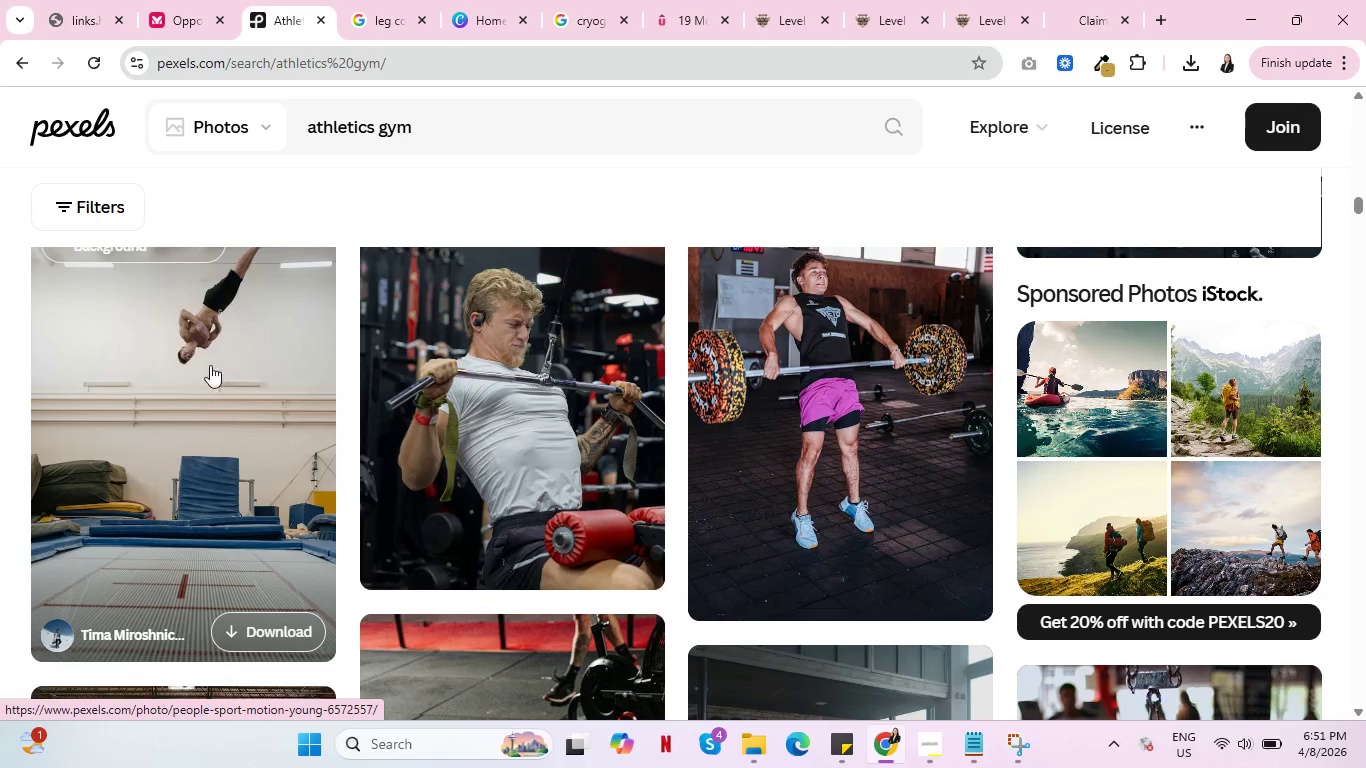 
left_click_drag(start_coordinate=[440, 121], to_coordinate=[308, 123])
 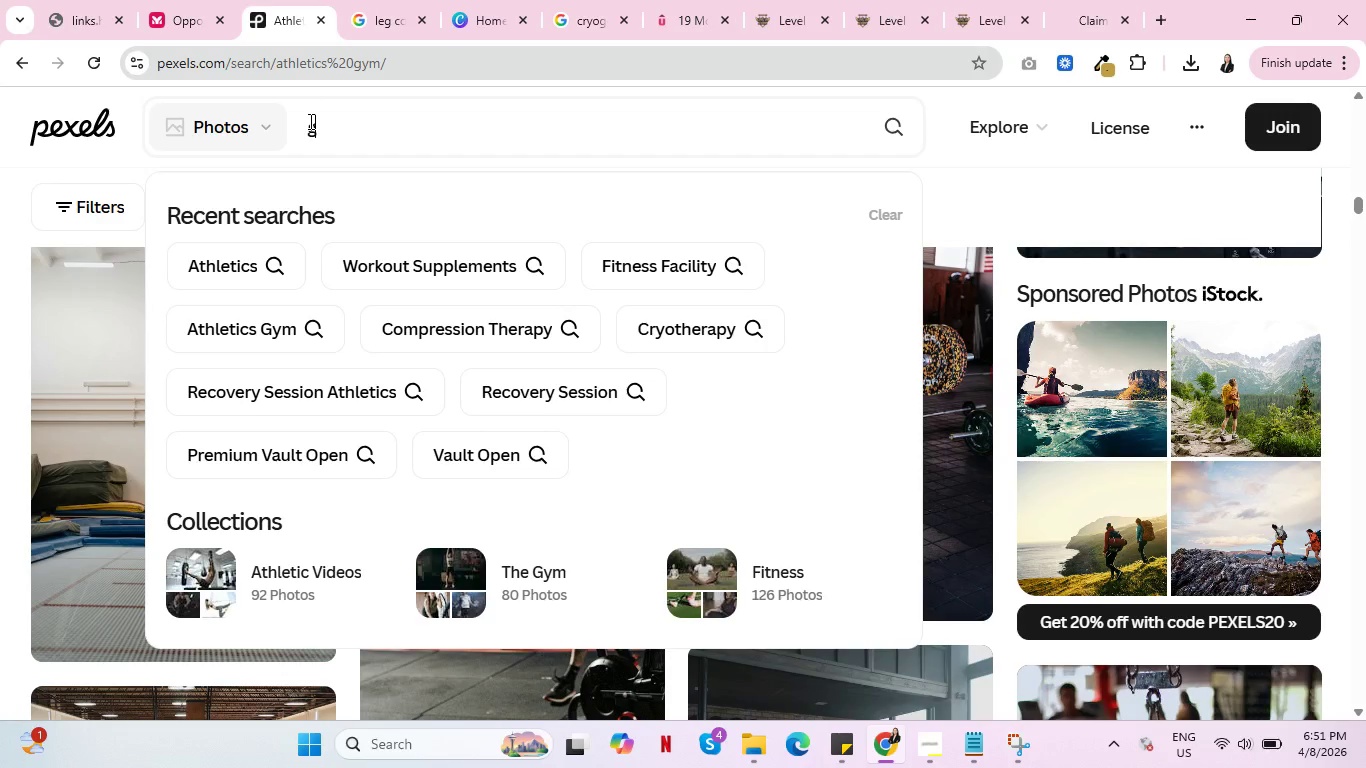 
type(GYM)
 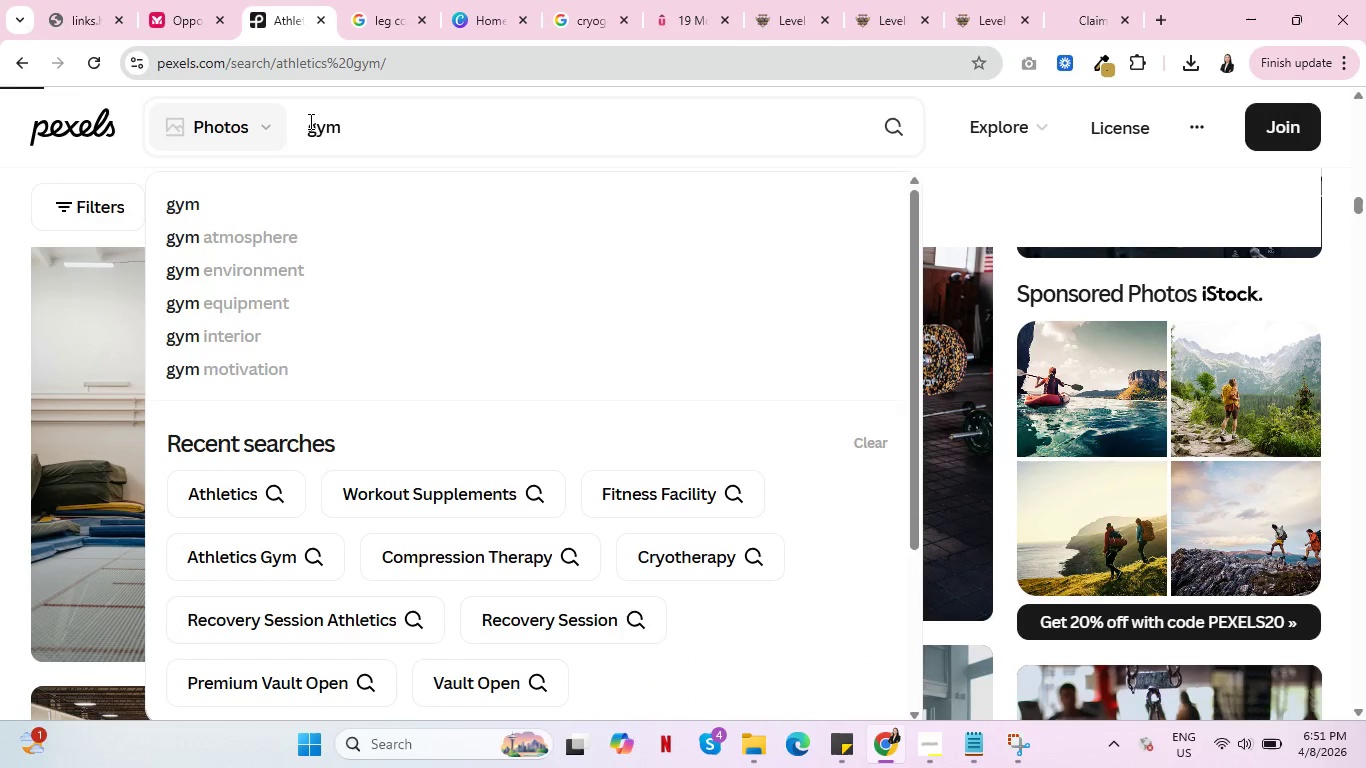 
key(Enter)
 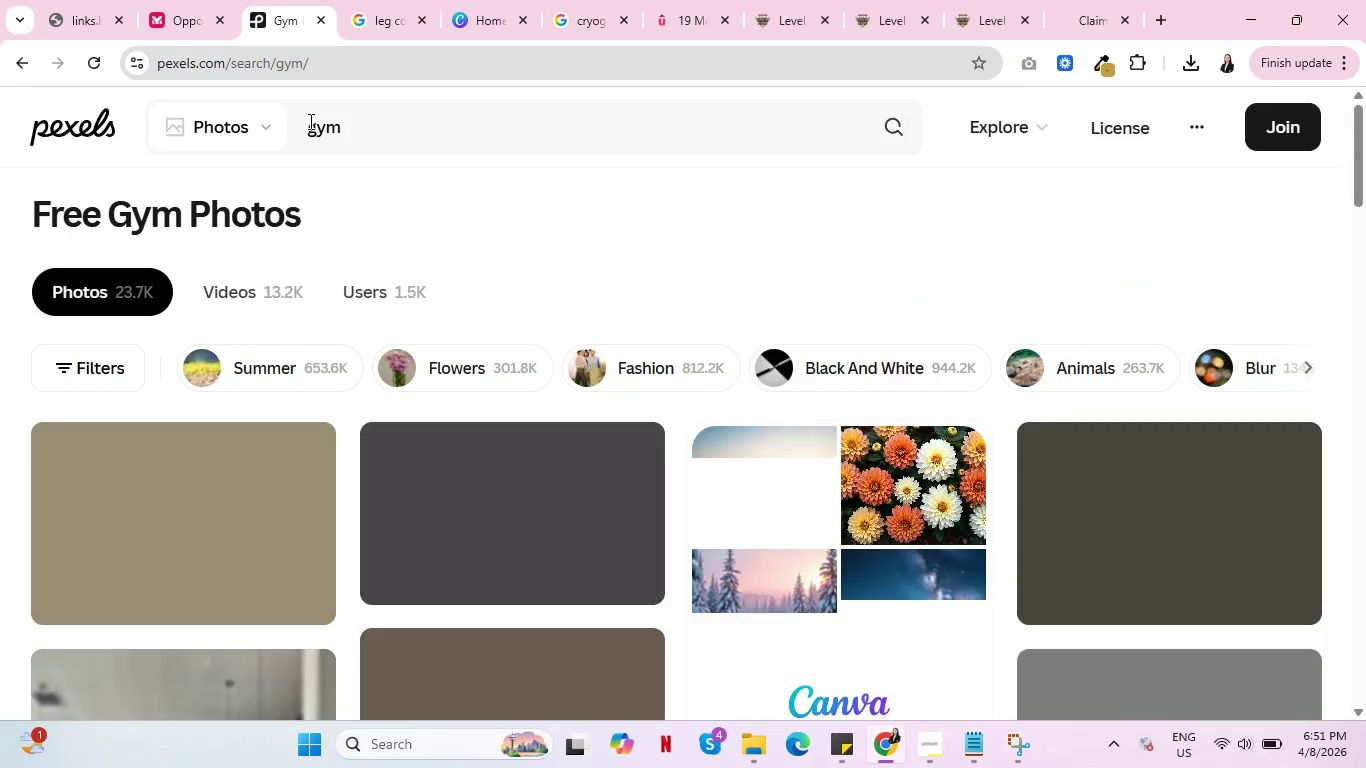 
left_click([345, 130])
 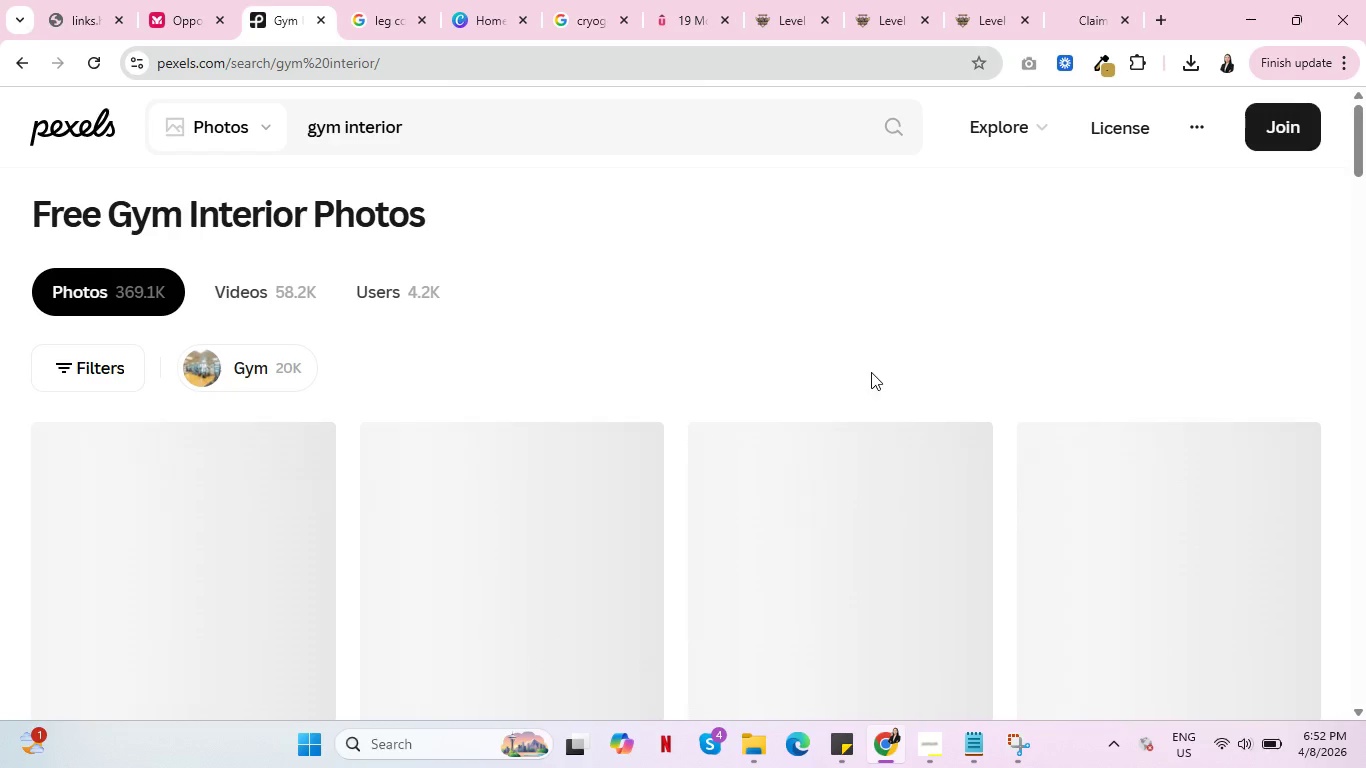 
wait(6.73)
 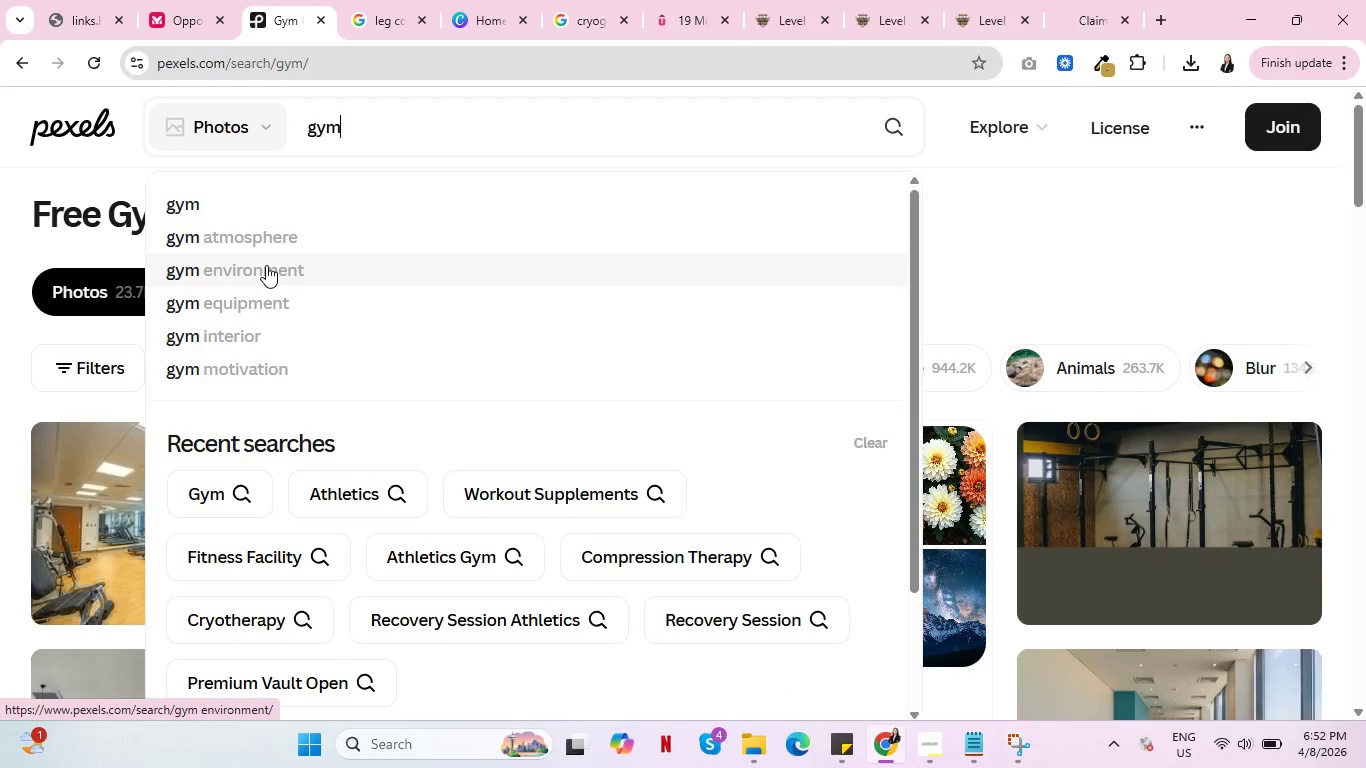 
scroll: coordinate [872, 370], scroll_direction: down, amount: 2.0
 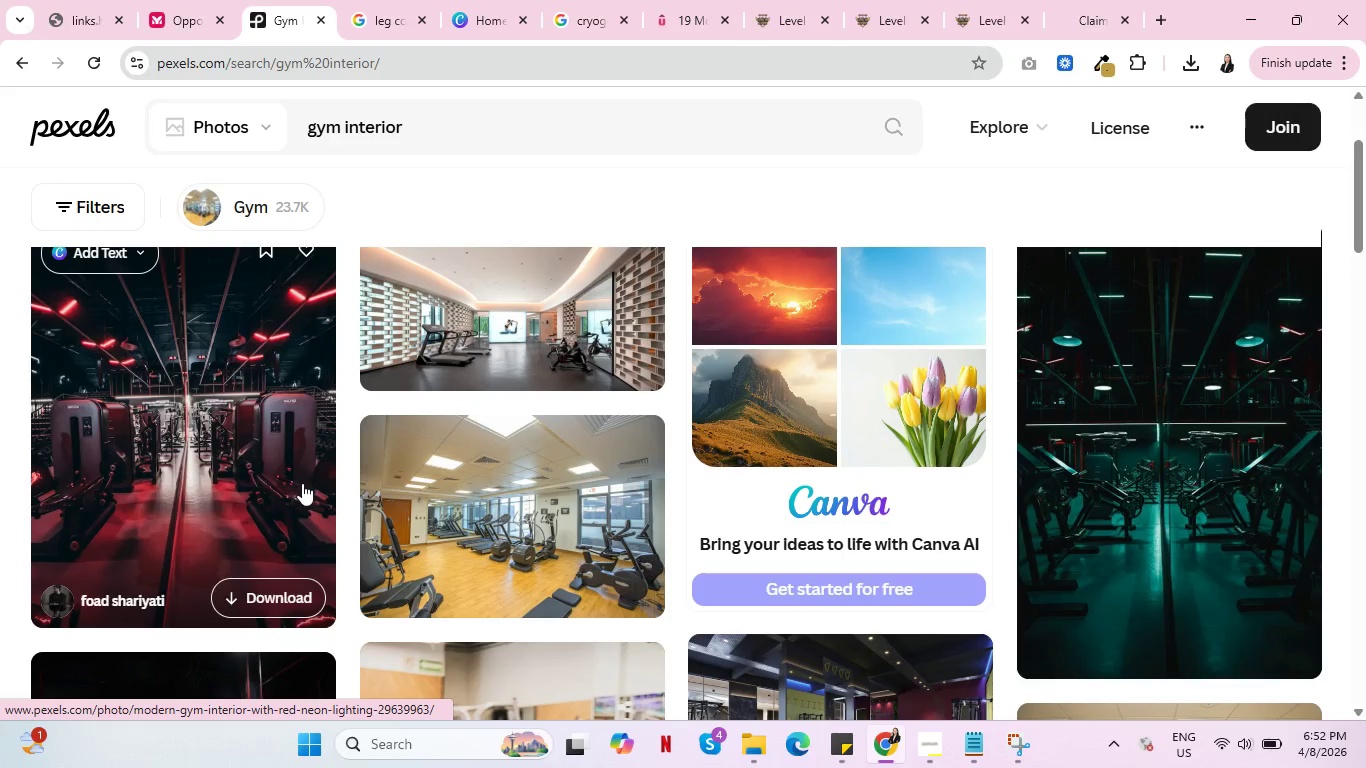 
wait(9.44)
 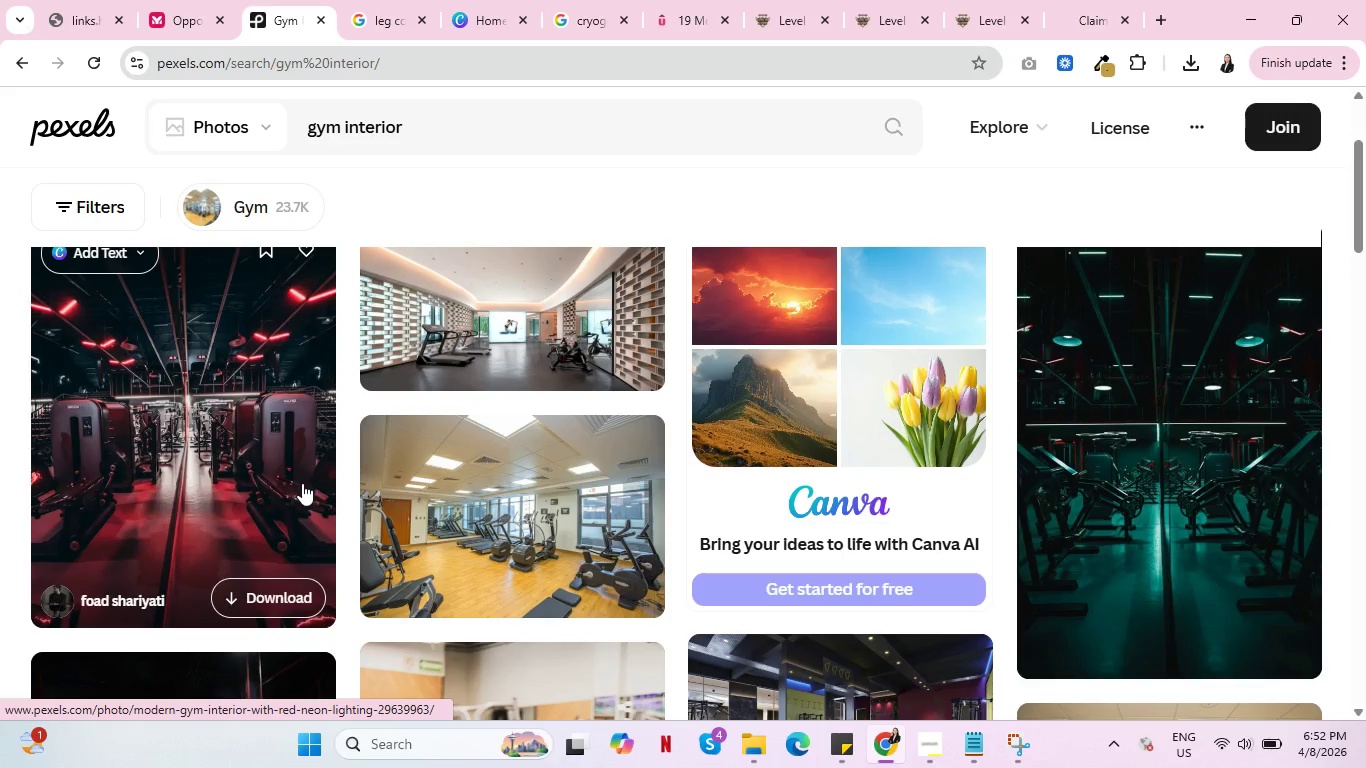 
scroll: coordinate [169, 479], scroll_direction: down, amount: 4.0
 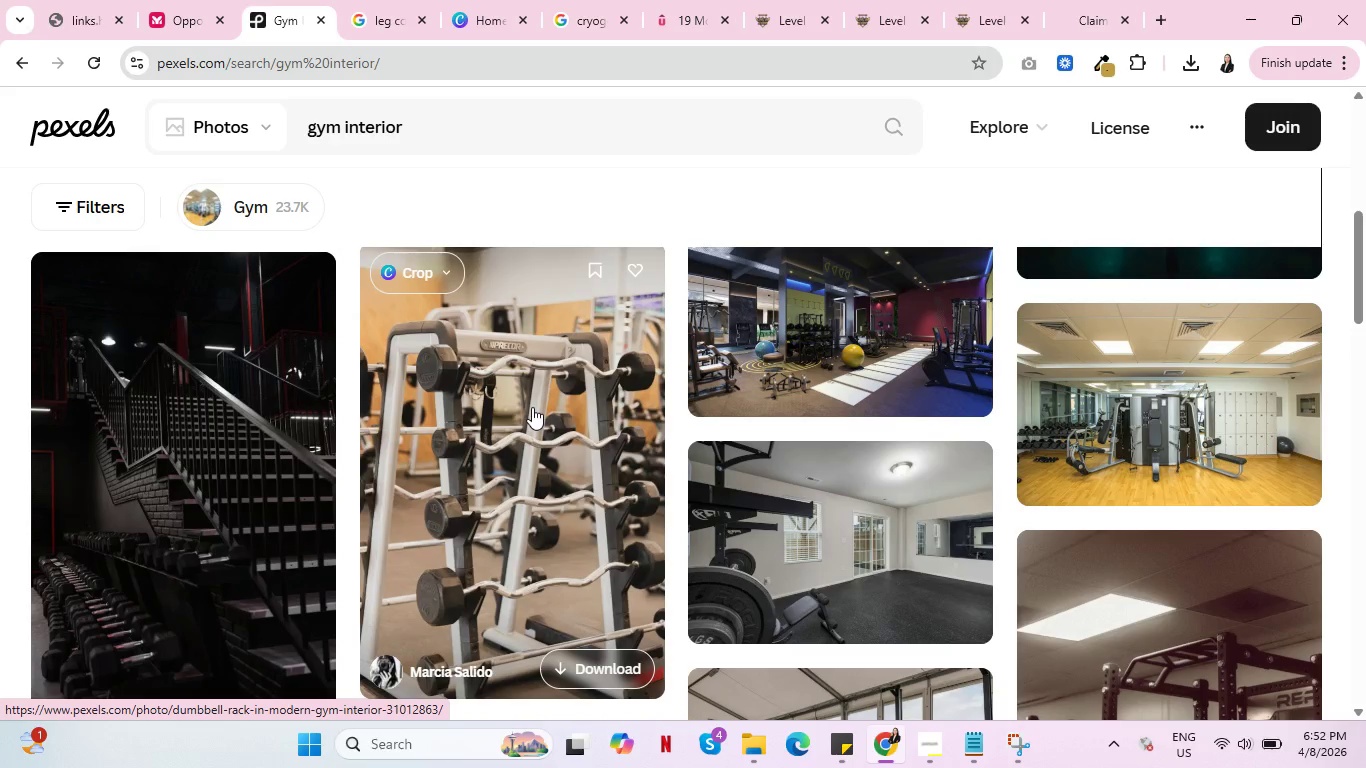 
scroll: coordinate [902, 455], scroll_direction: up, amount: 5.0
 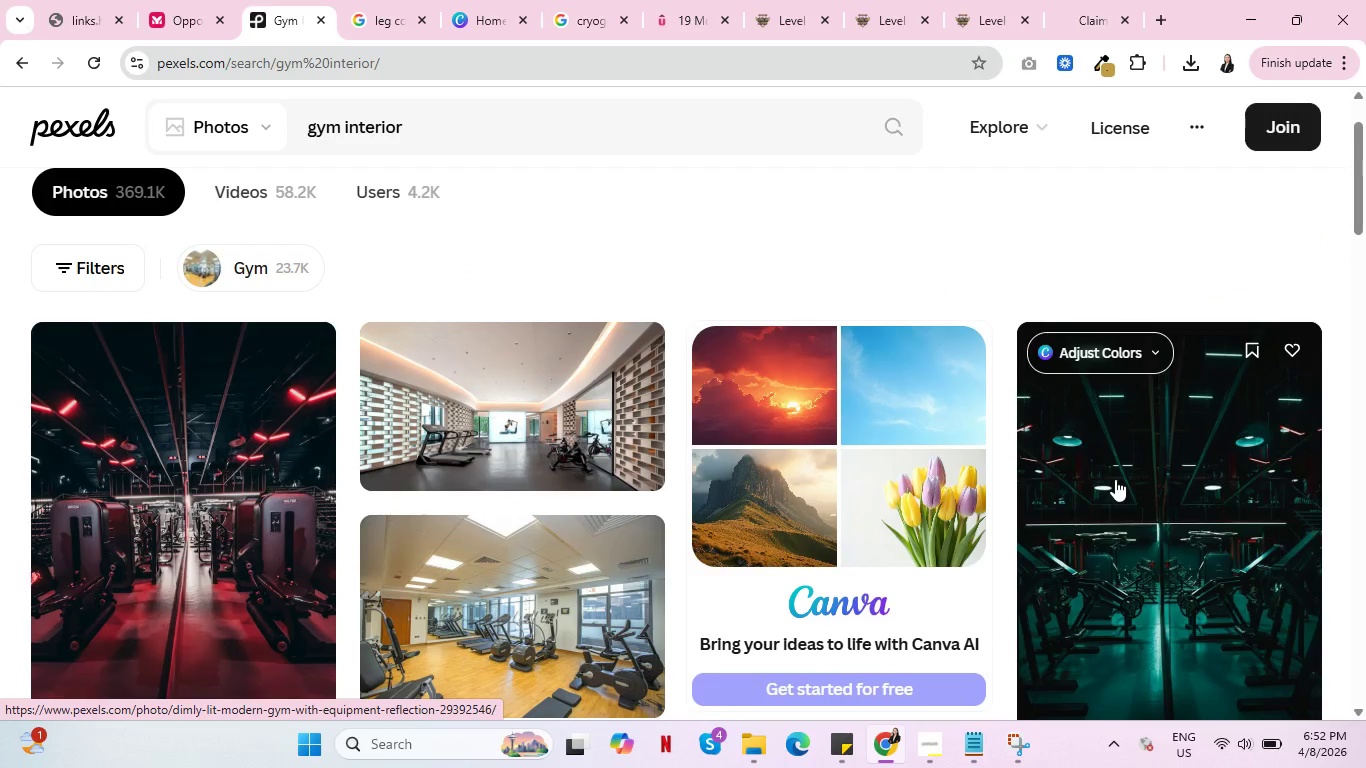 
left_click([1115, 479])
 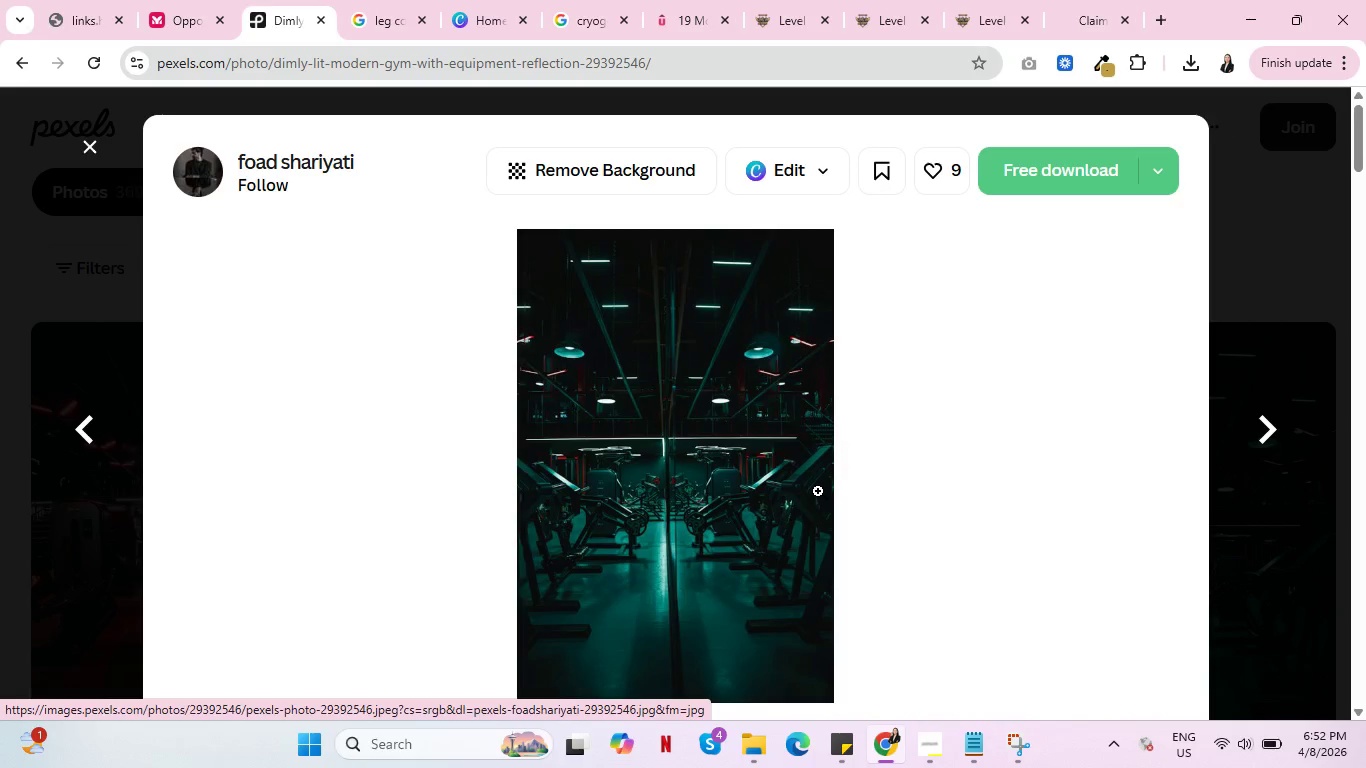 
scroll: coordinate [791, 550], scroll_direction: down, amount: 2.0
 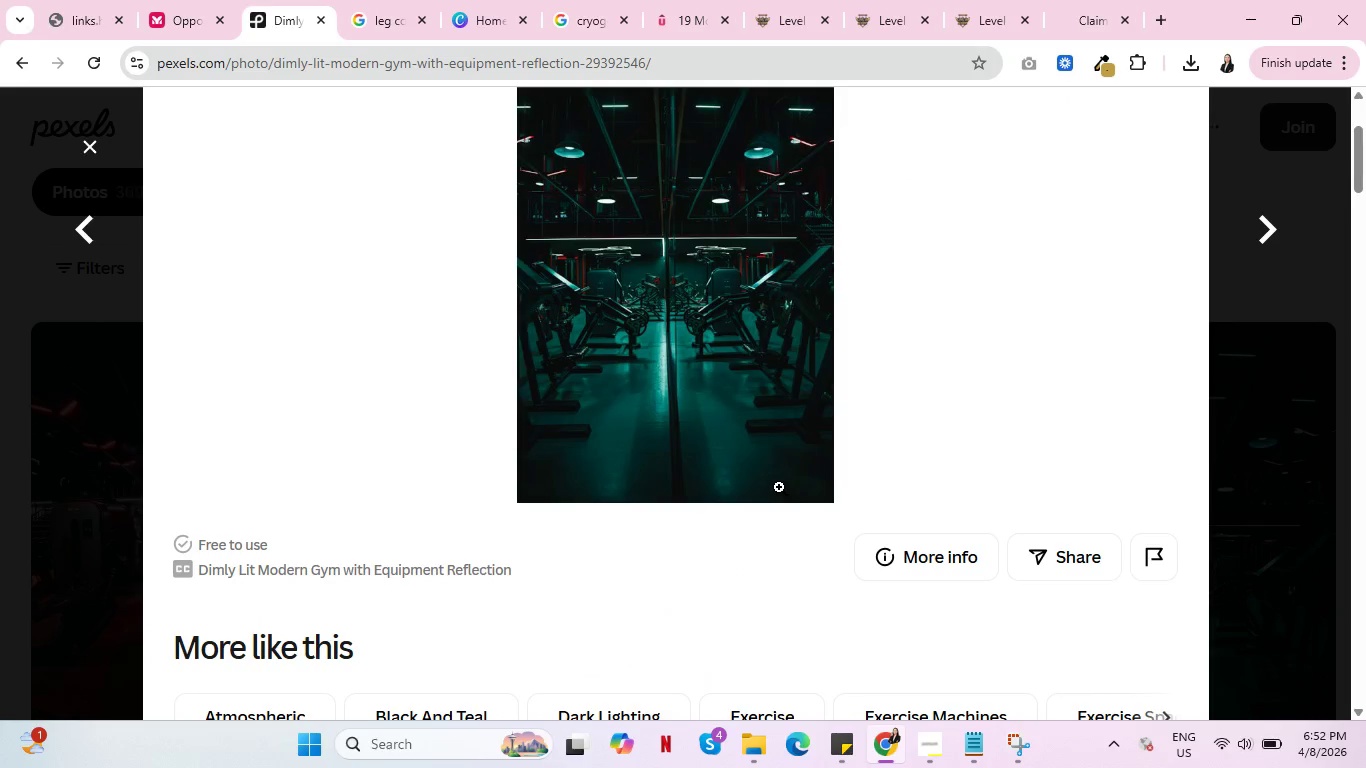 
scroll: coordinate [778, 485], scroll_direction: up, amount: 2.0
 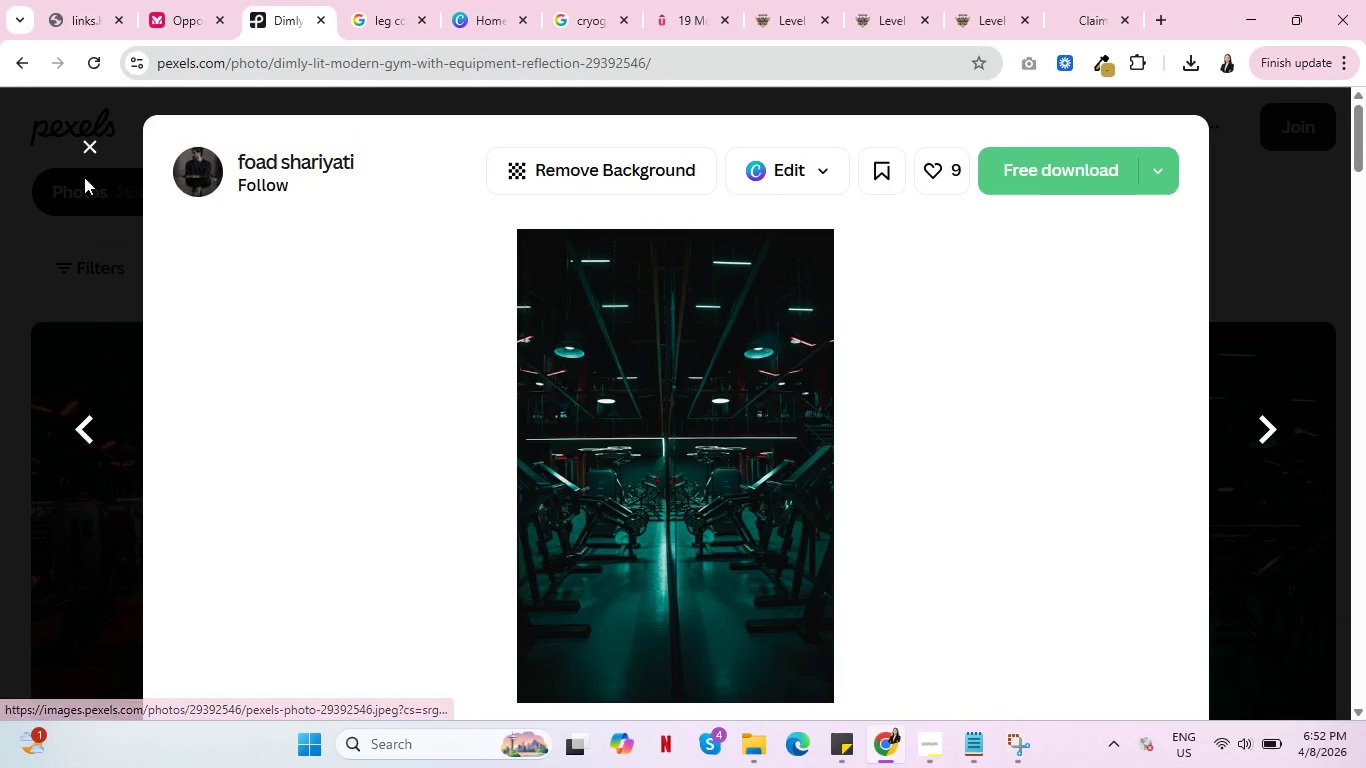 
left_click([89, 144])
 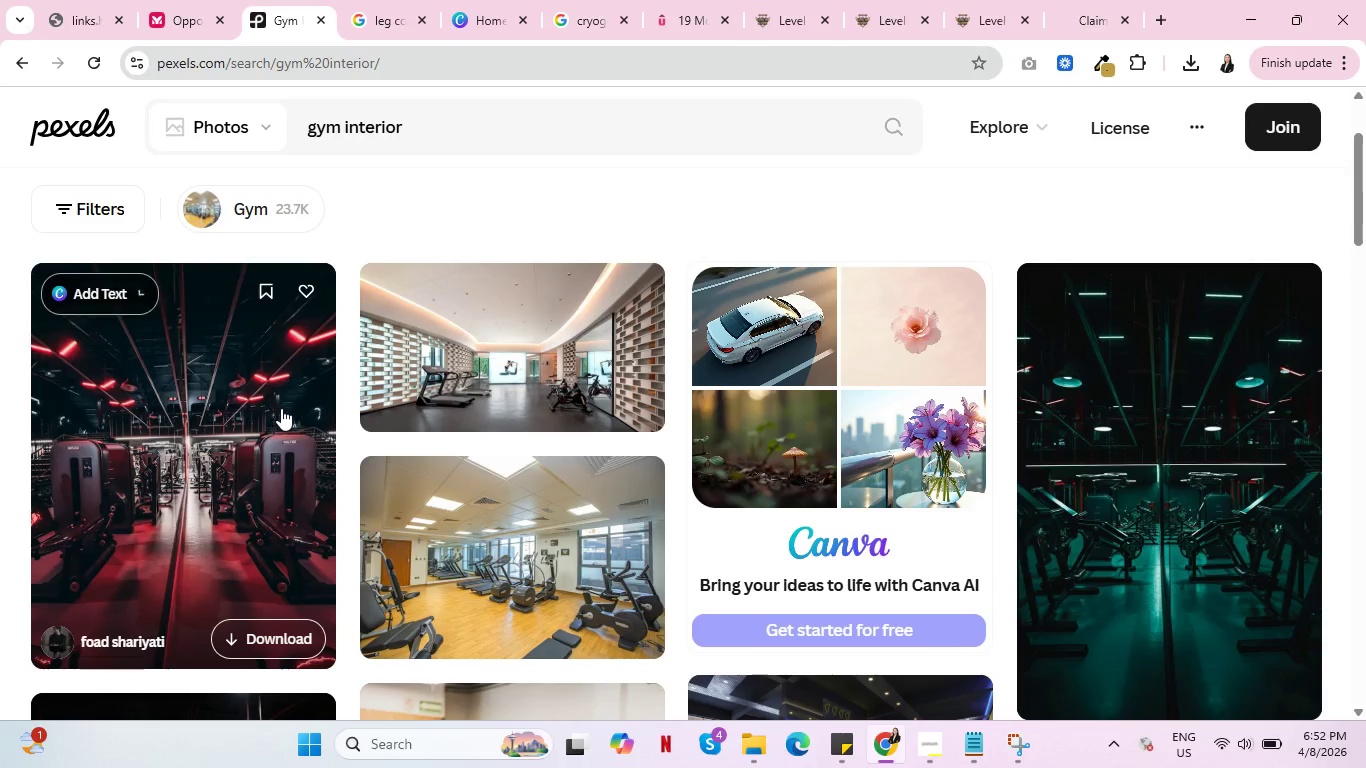 
left_click([282, 413])
 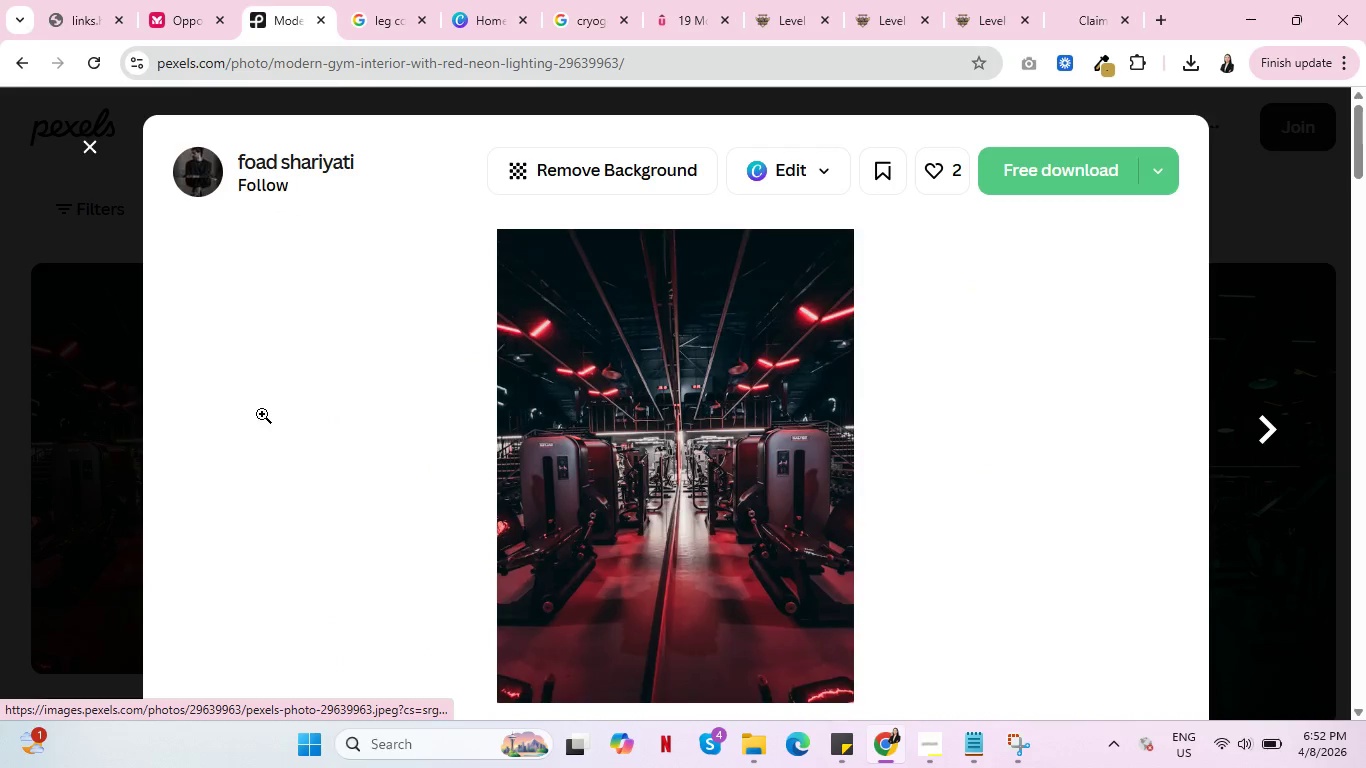 
scroll: coordinate [544, 415], scroll_direction: down, amount: 1.0
 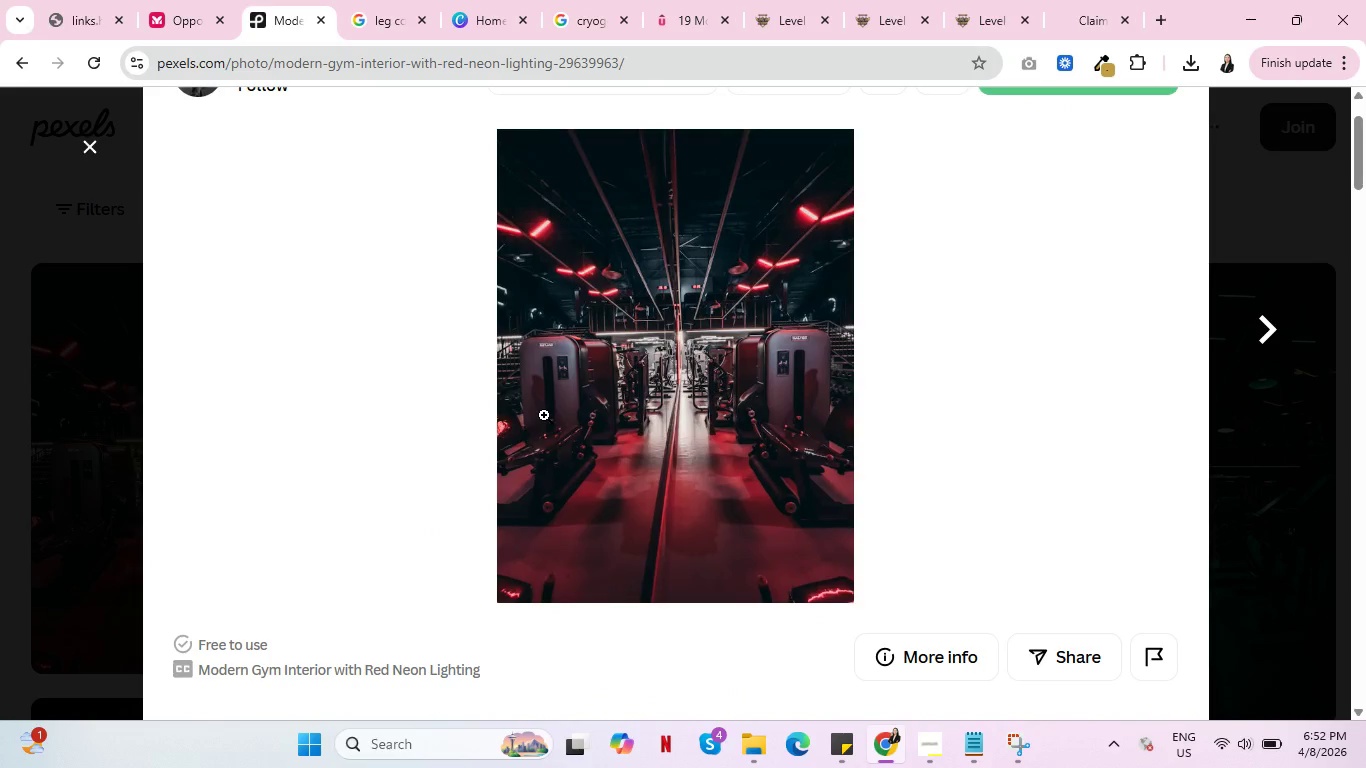 
wait(6.14)
 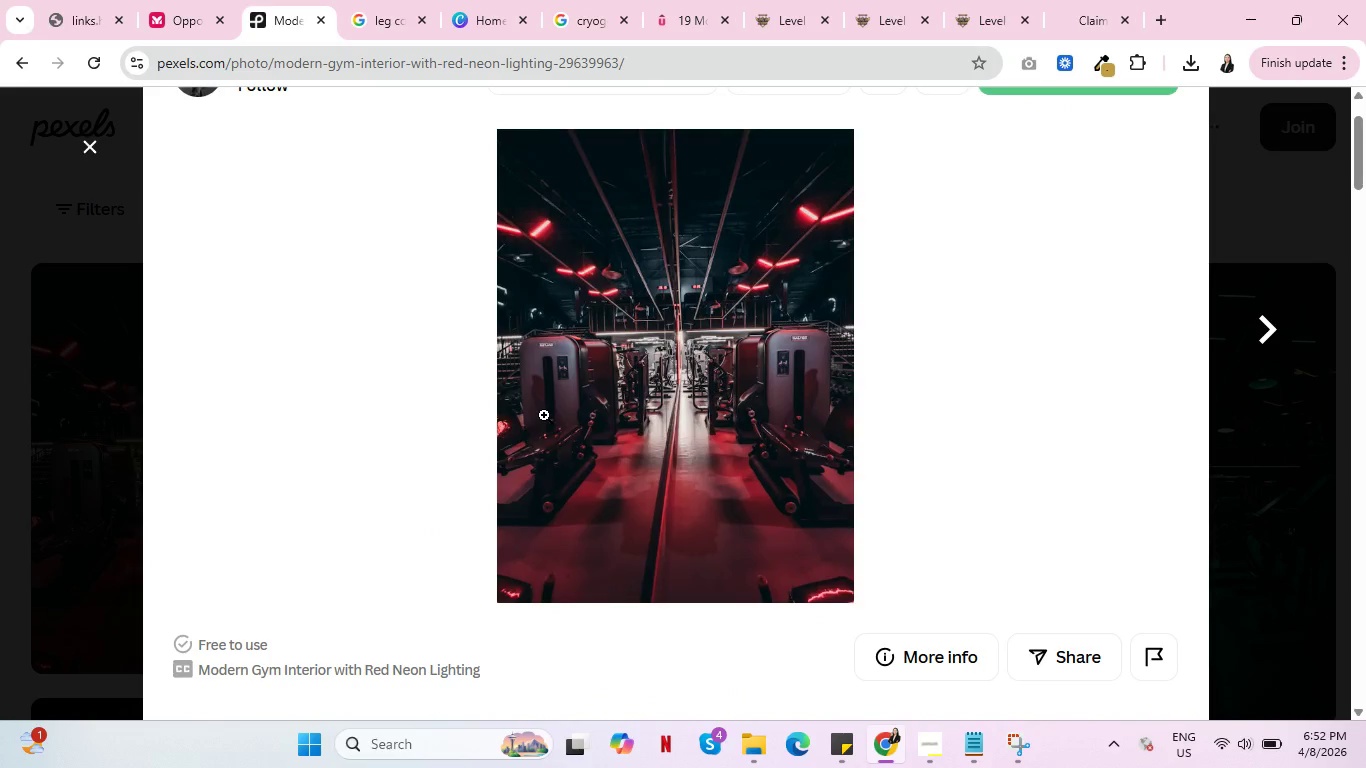 
left_click([88, 143])
 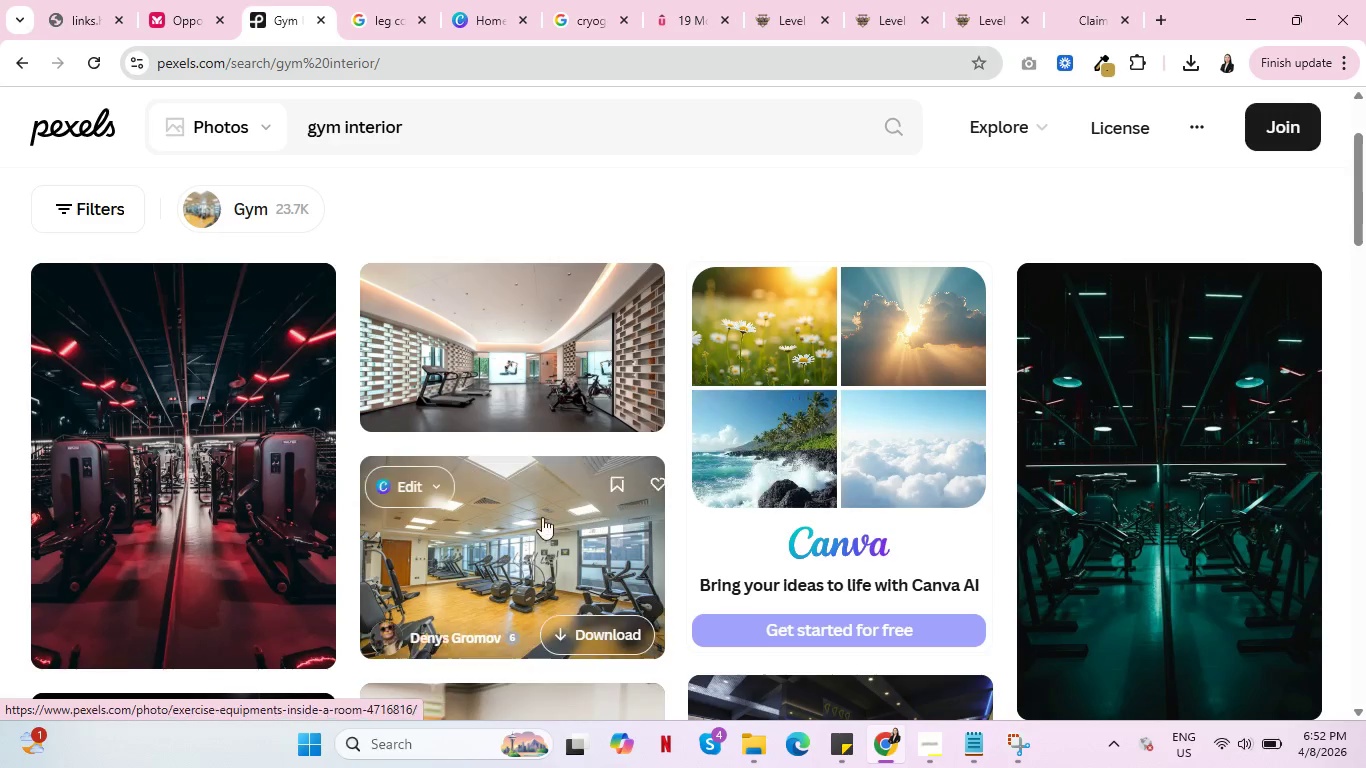 
scroll: coordinate [108, 555], scroll_direction: down, amount: 10.0
 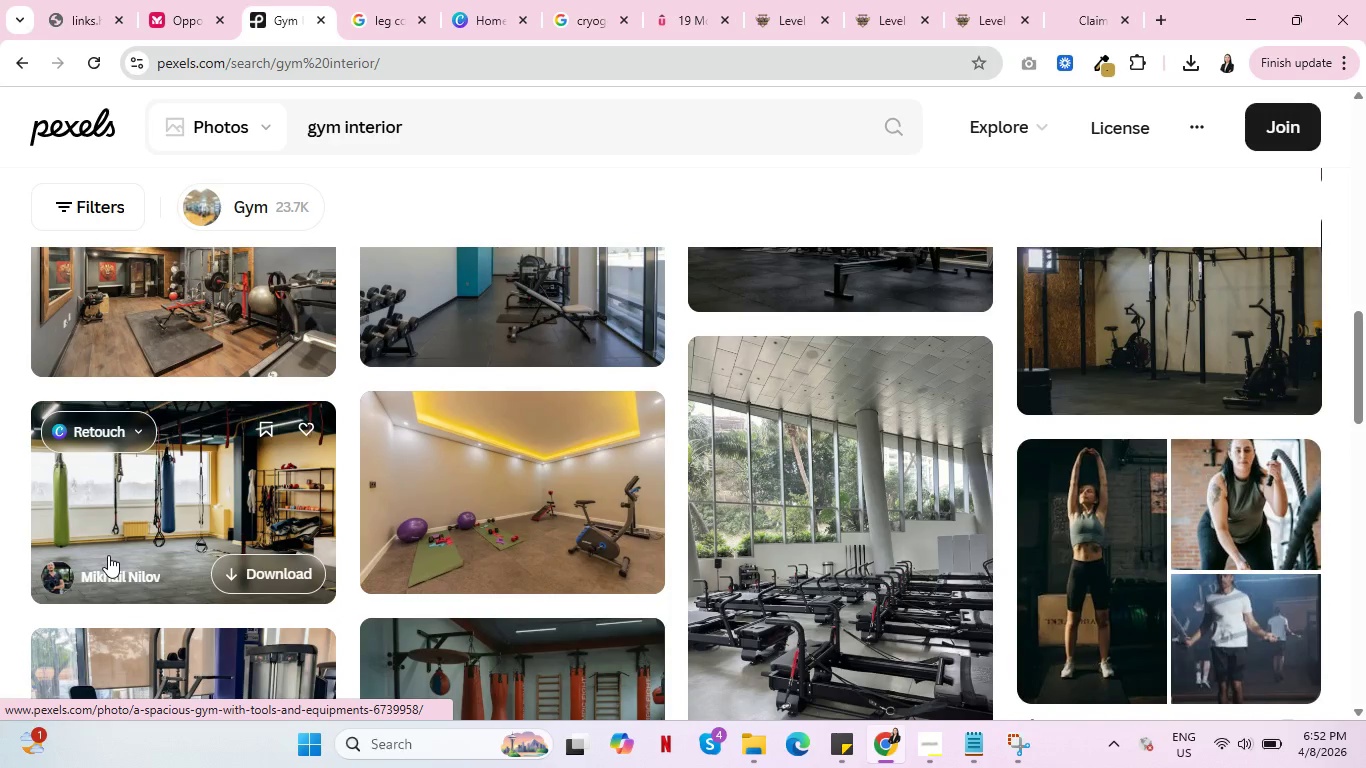 
scroll: coordinate [613, 475], scroll_direction: down, amount: 1.0
 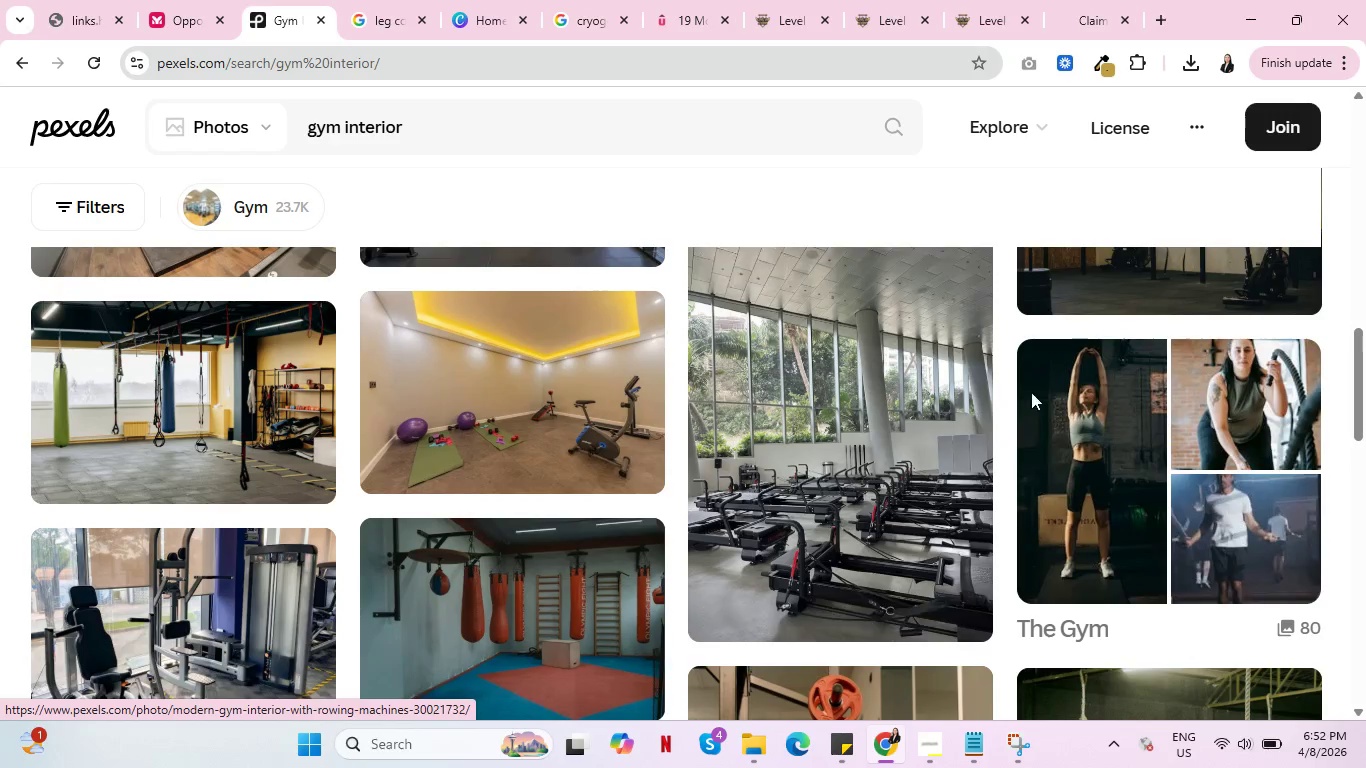 
mouse_move([620, 462])
 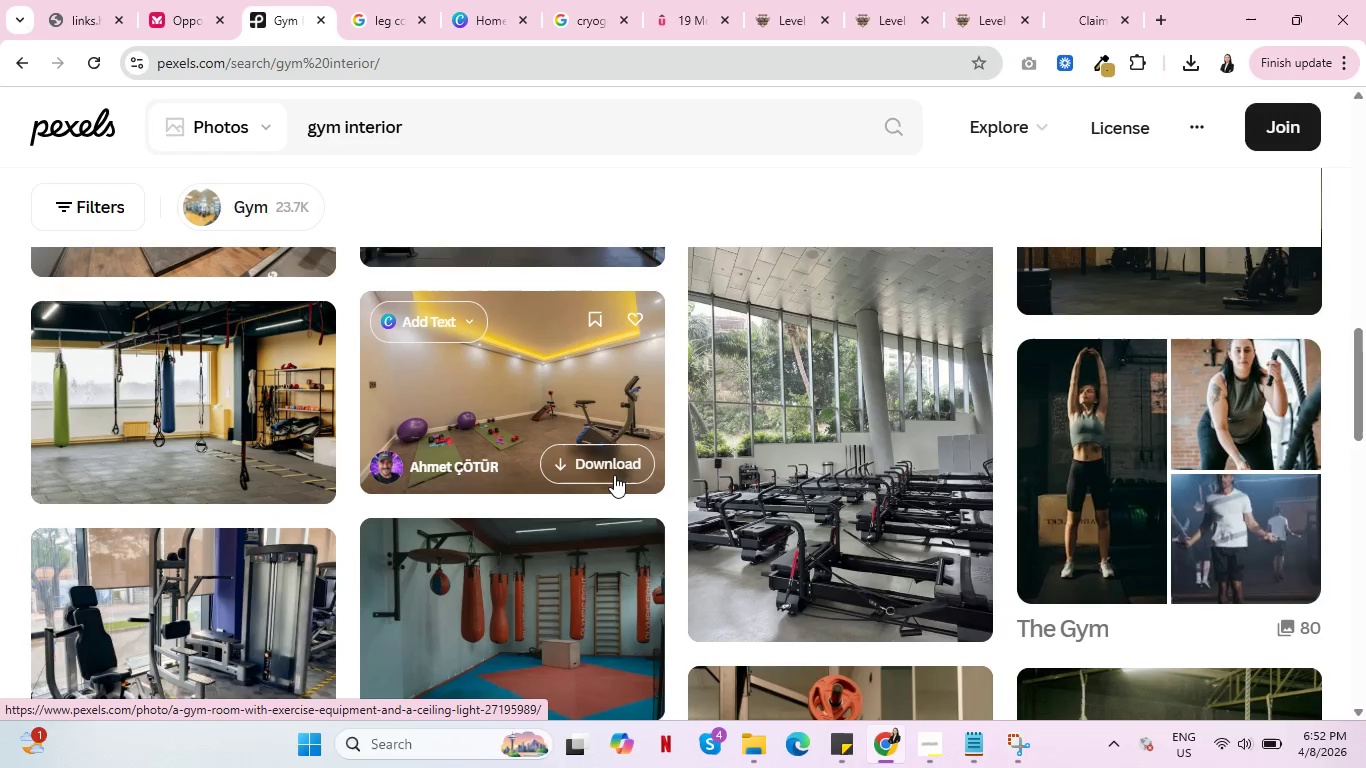 
scroll: coordinate [885, 613], scroll_direction: down, amount: 10.0
 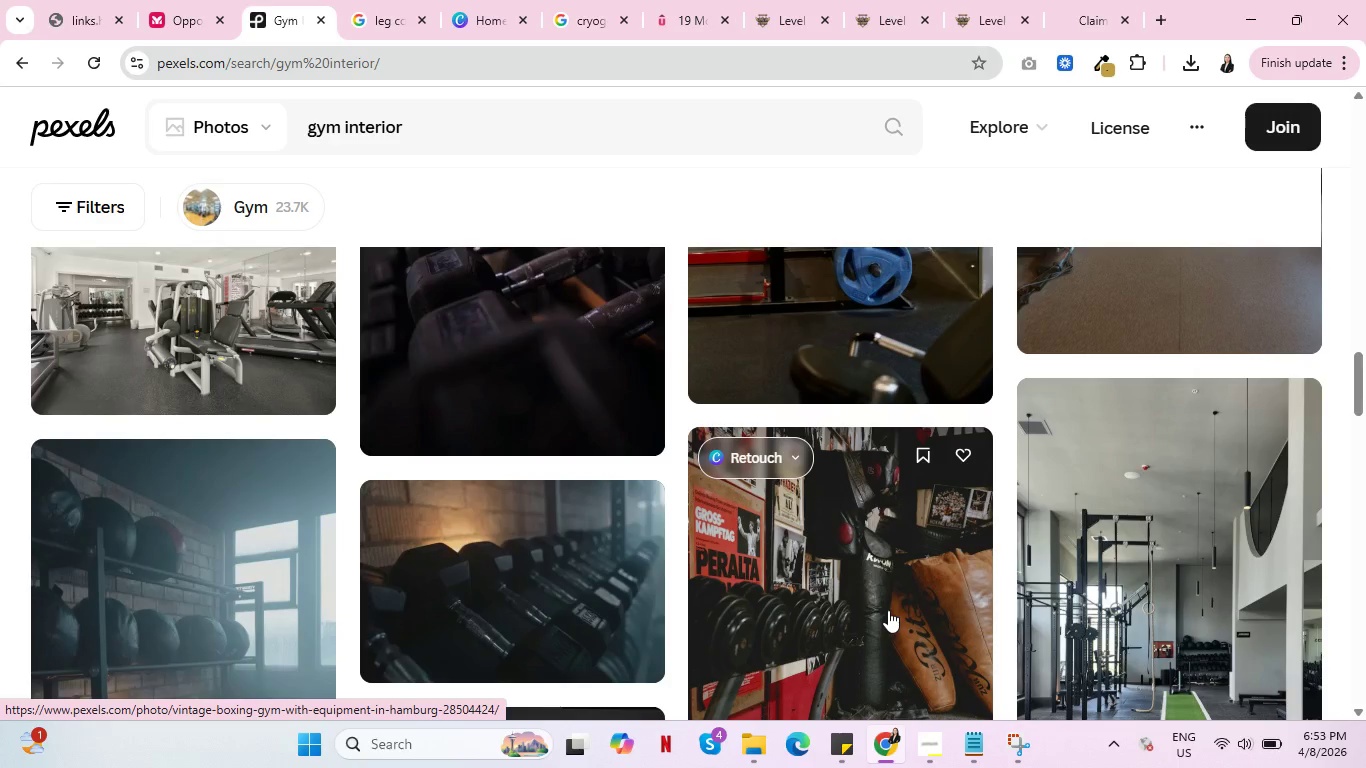 
wait(9.62)
 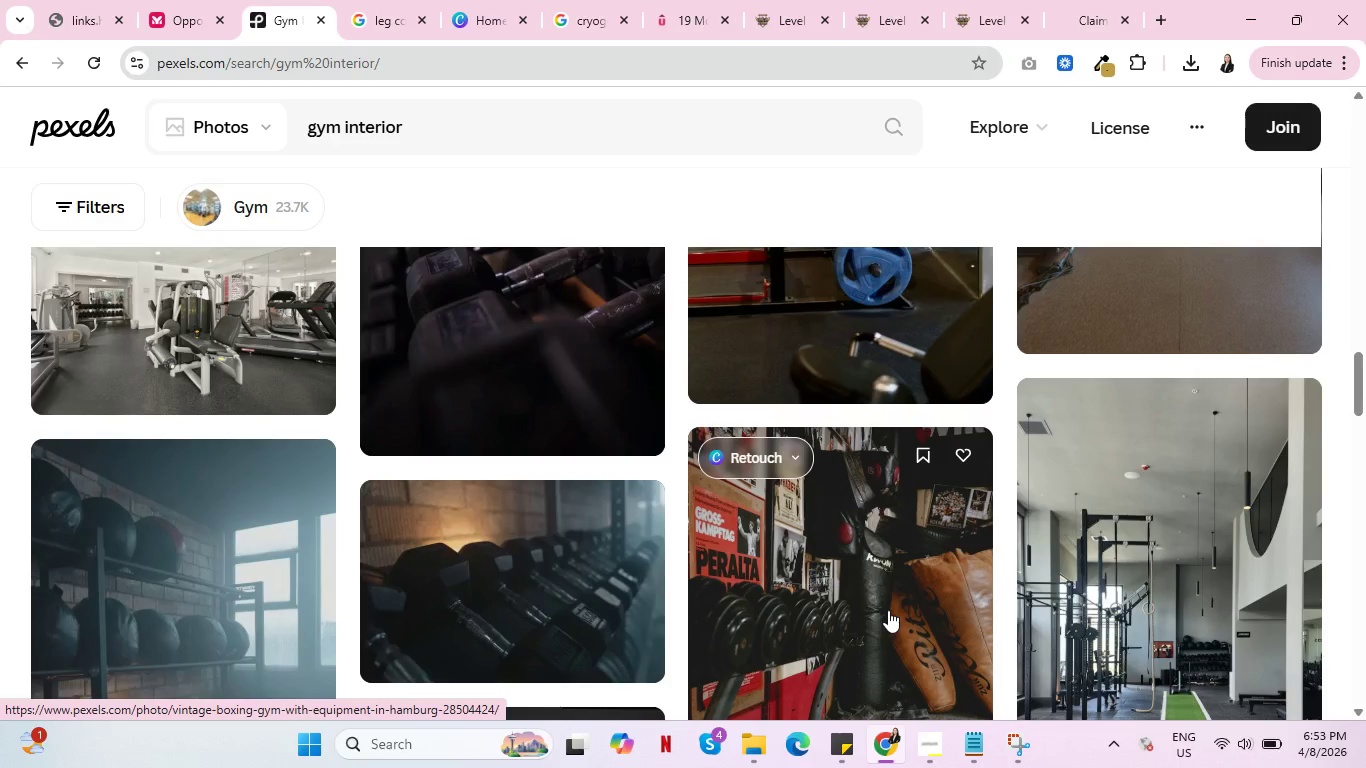 
scroll: coordinate [662, 497], scroll_direction: down, amount: 6.0
 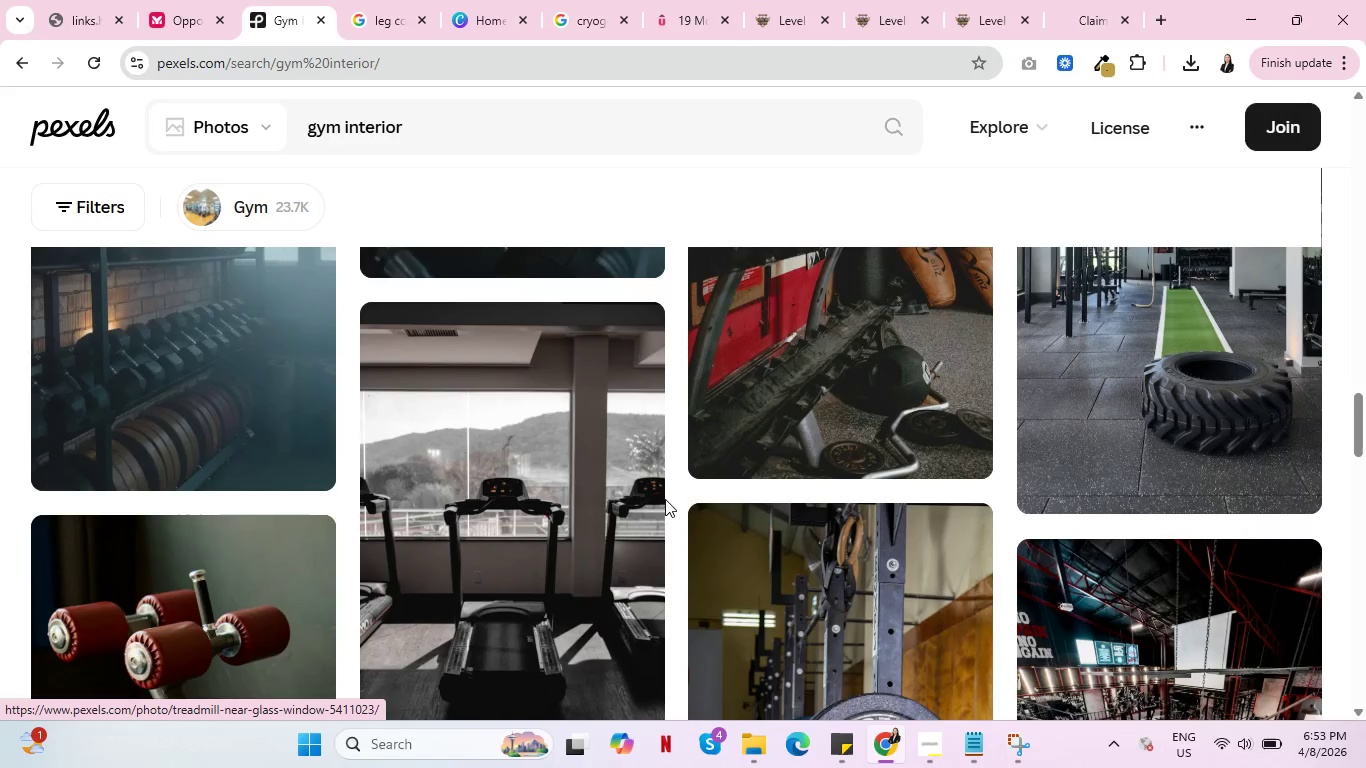 
scroll: coordinate [665, 499], scroll_direction: up, amount: 2.0
 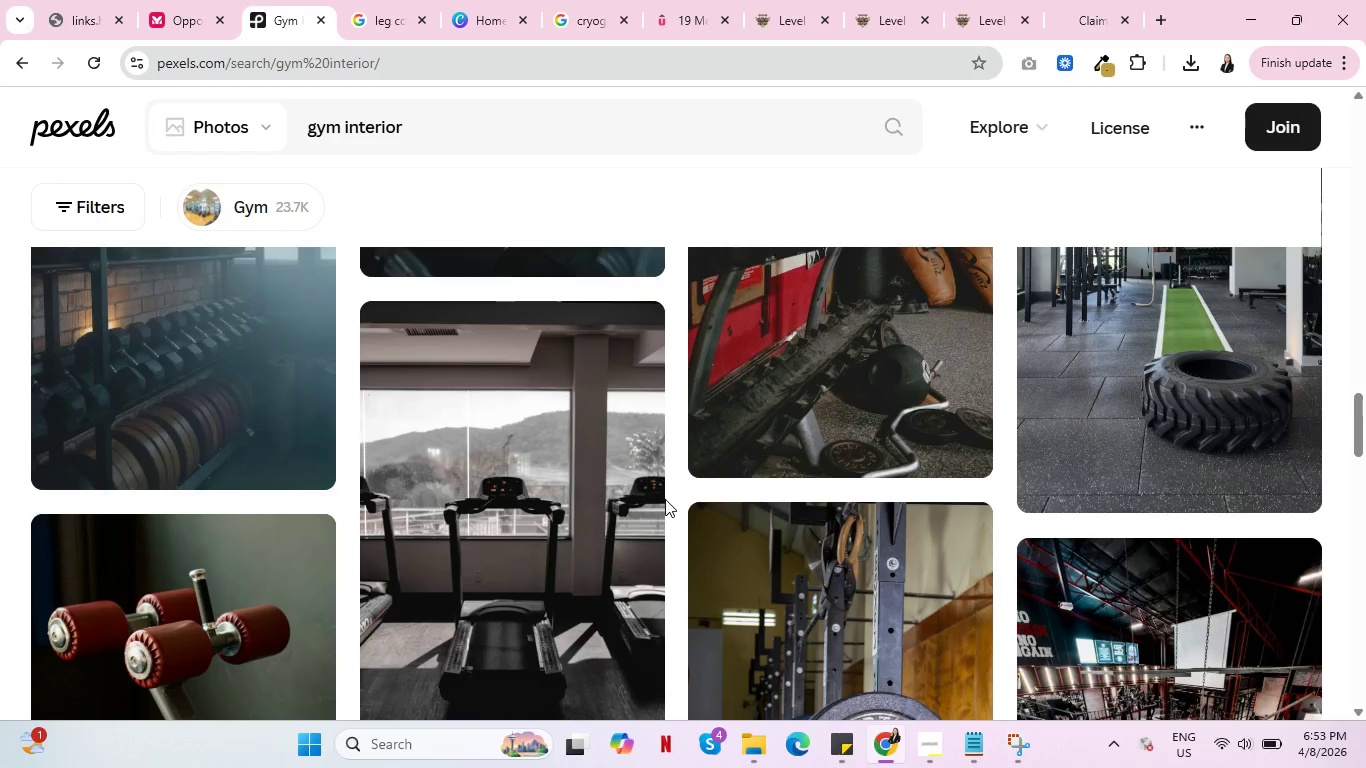 
scroll: coordinate [665, 499], scroll_direction: down, amount: 4.0
 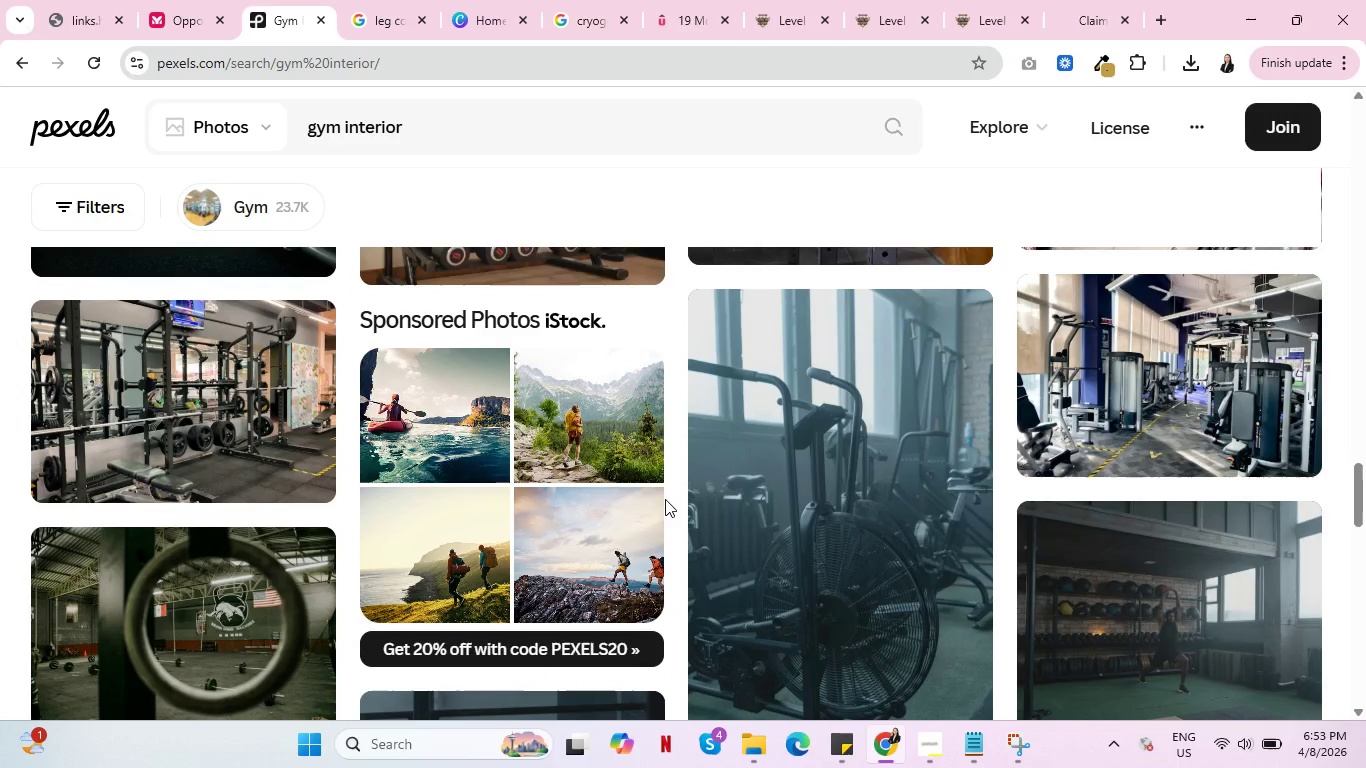 
key(Control+ControlLeft)
 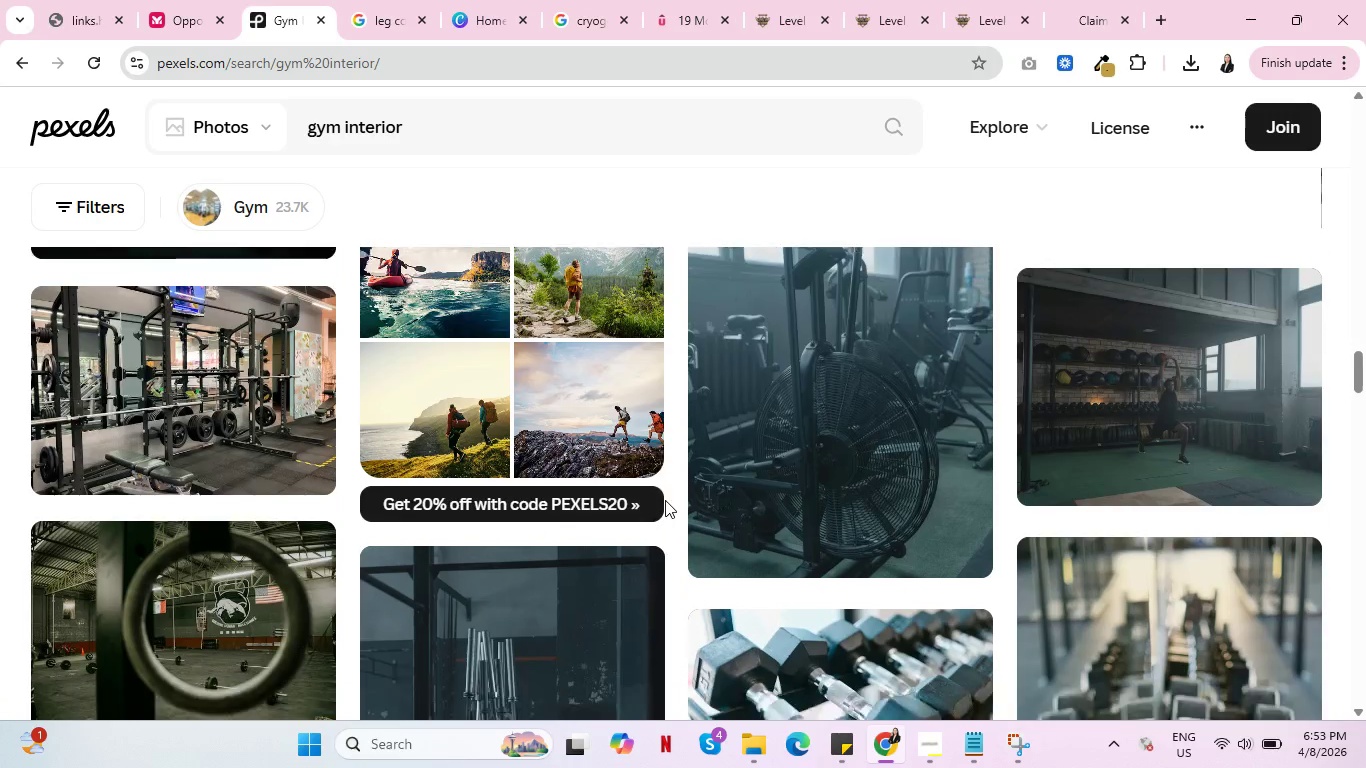 
scroll: coordinate [665, 500], scroll_direction: down, amount: 3.0
 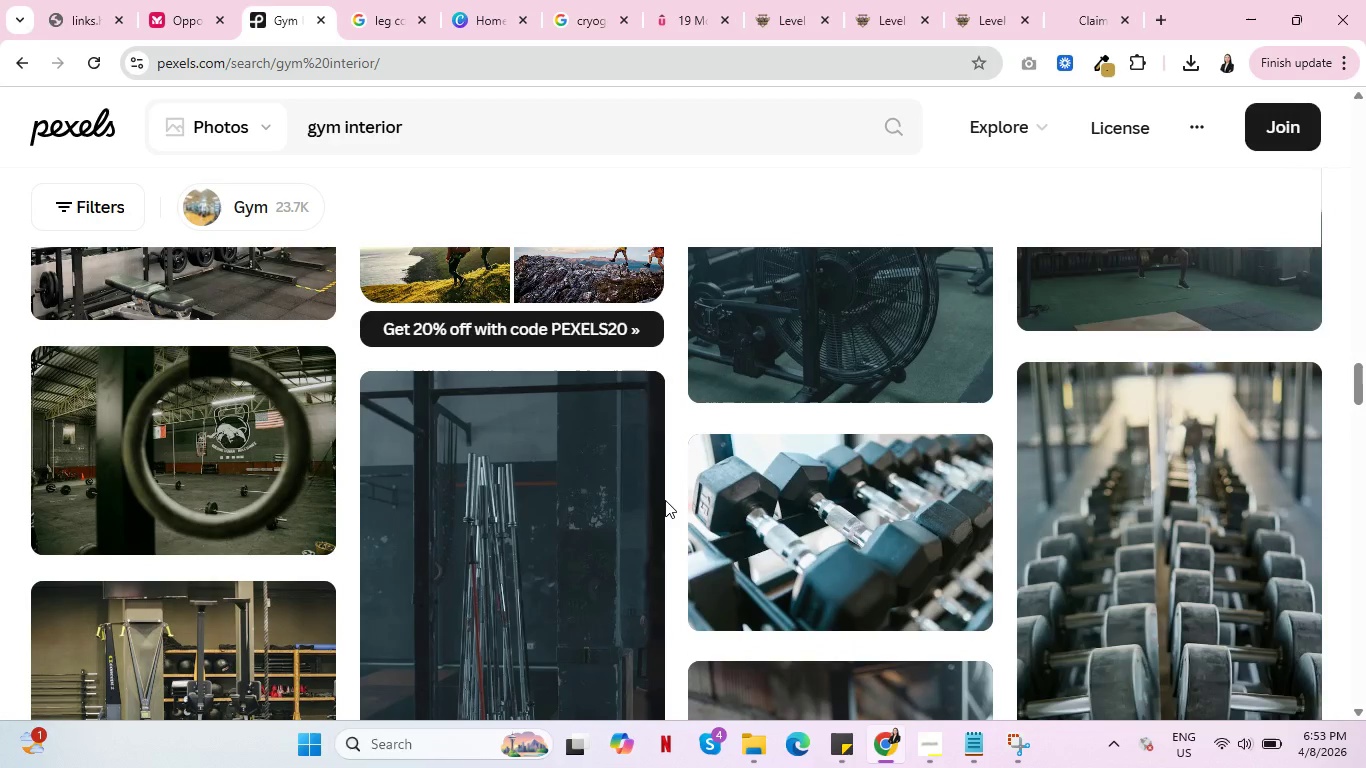 
key(Control+ControlLeft)
 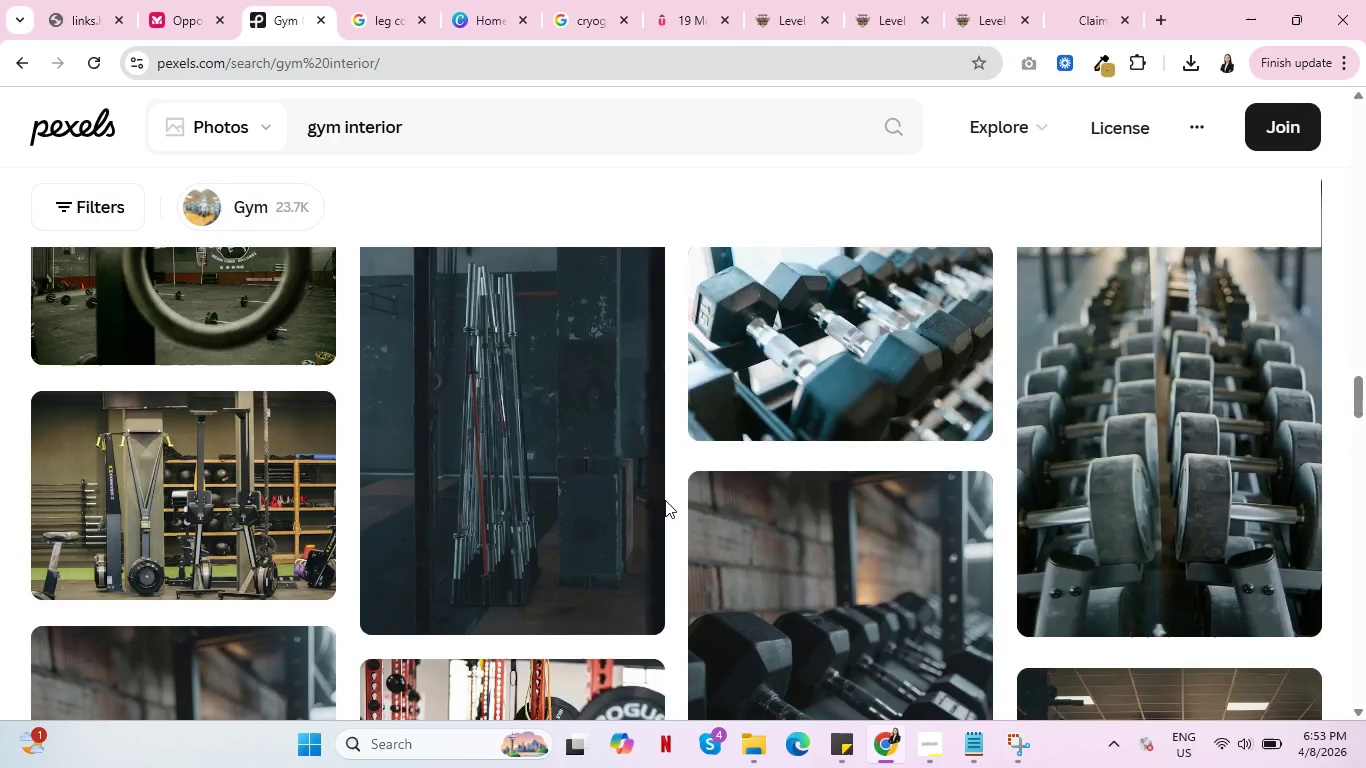 
scroll: coordinate [670, 501], scroll_direction: down, amount: 11.0
 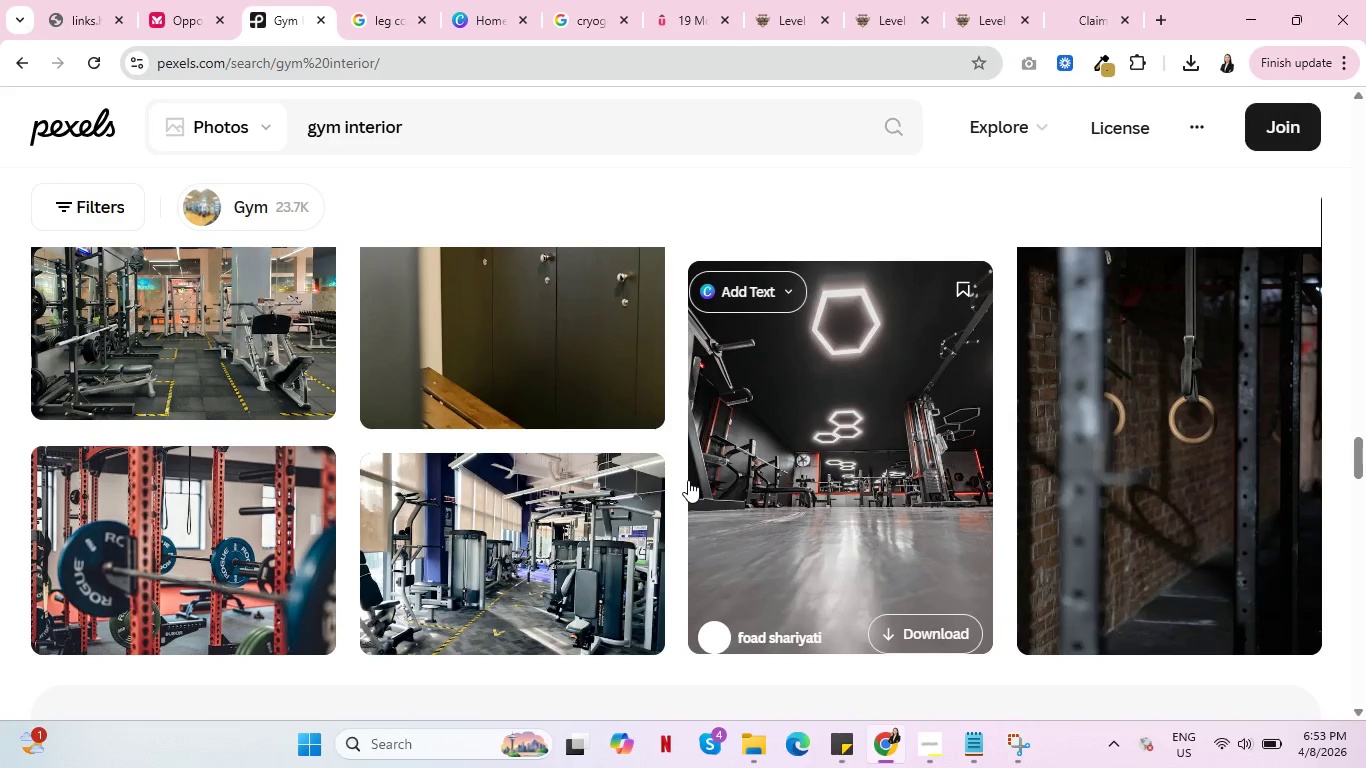 
wait(7.48)
 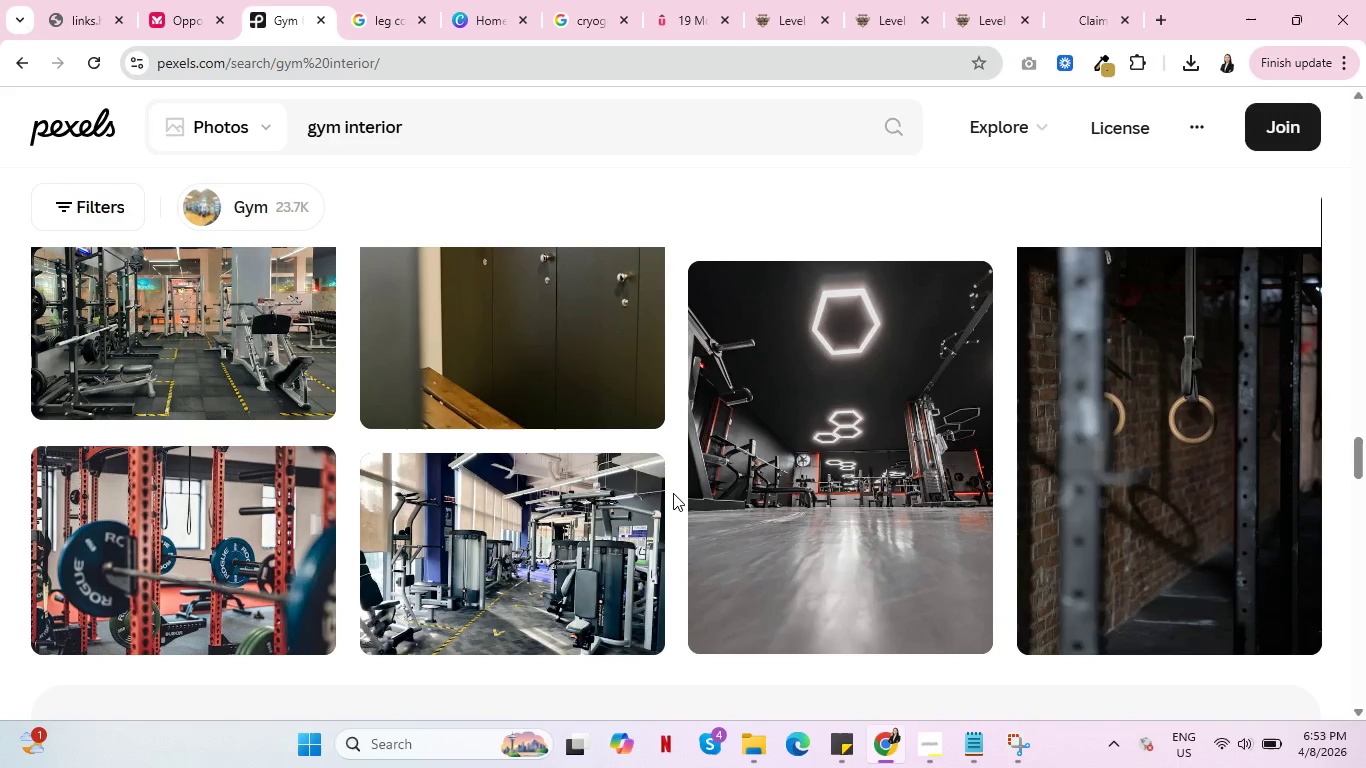 
double_click([872, 0])
 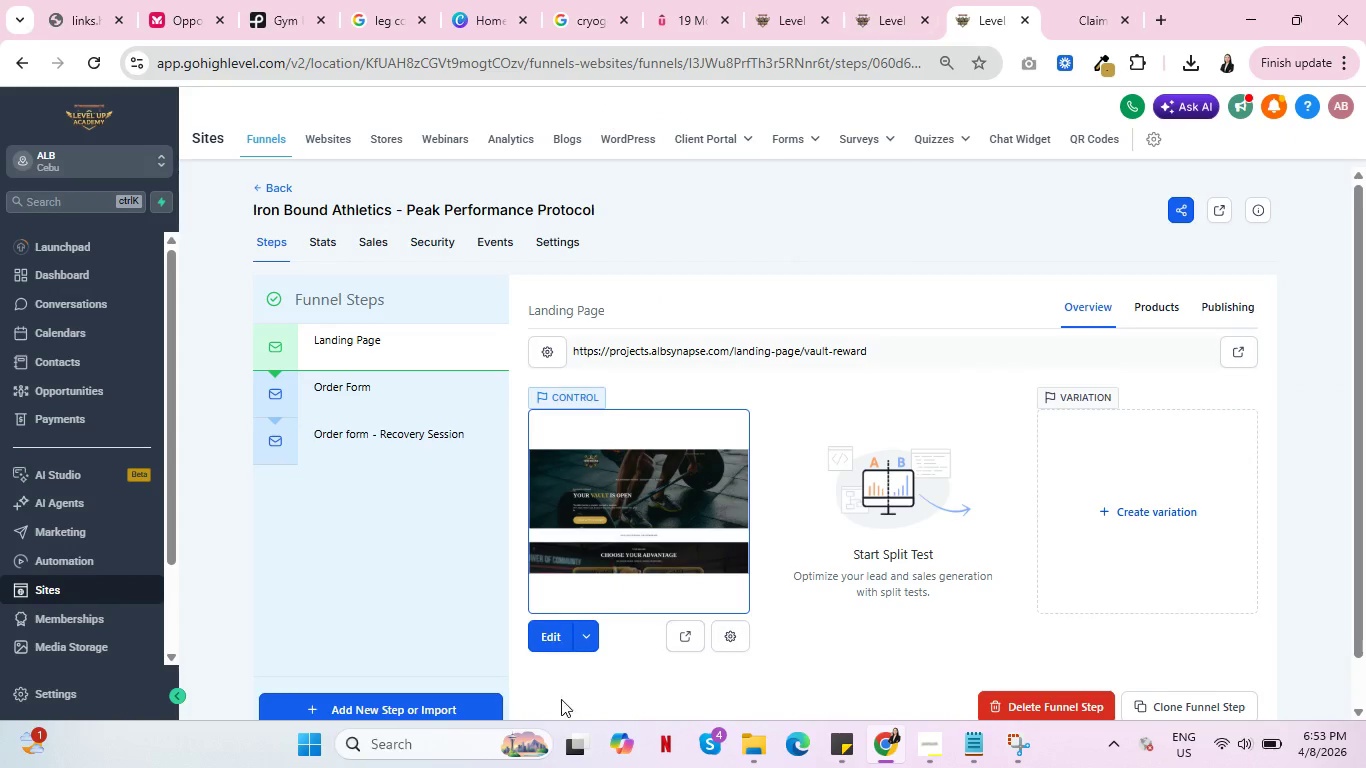 
left_click([551, 633])
 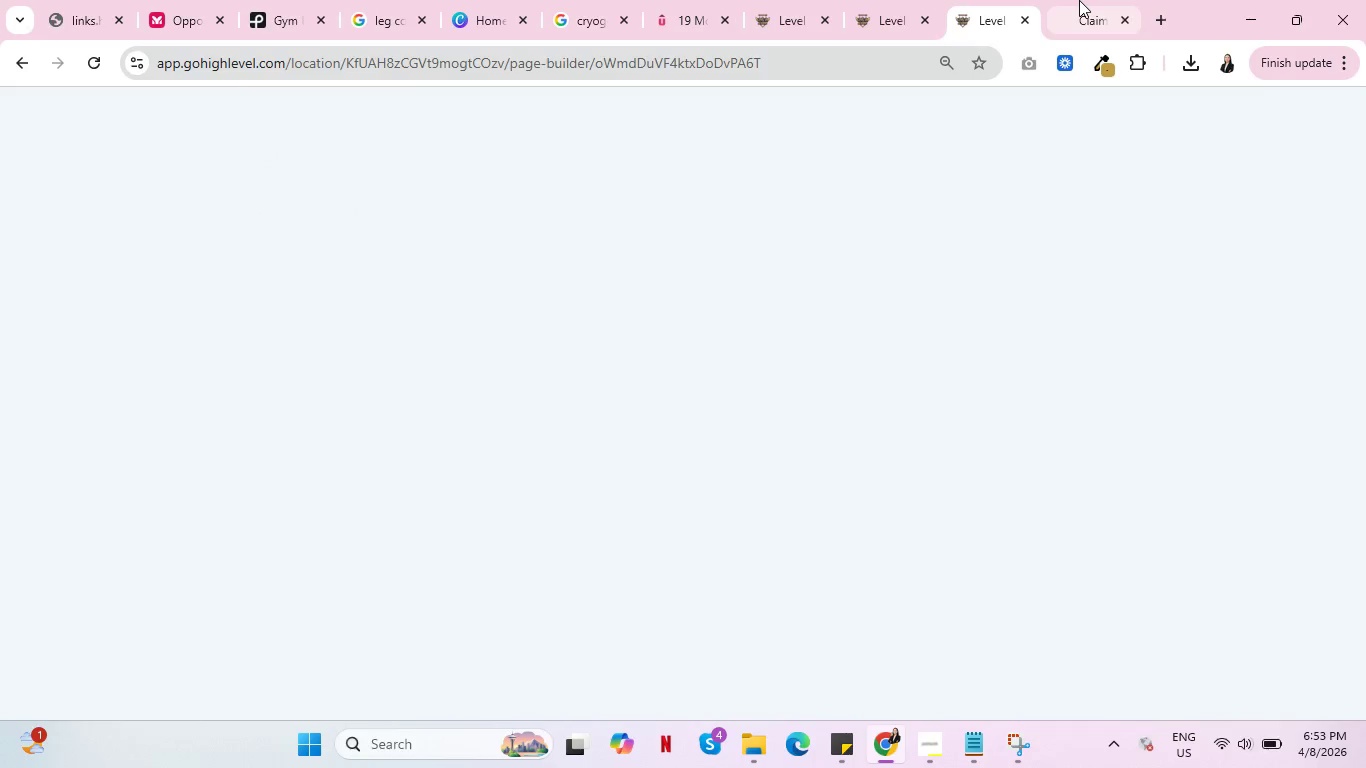 
left_click([1079, 0])
 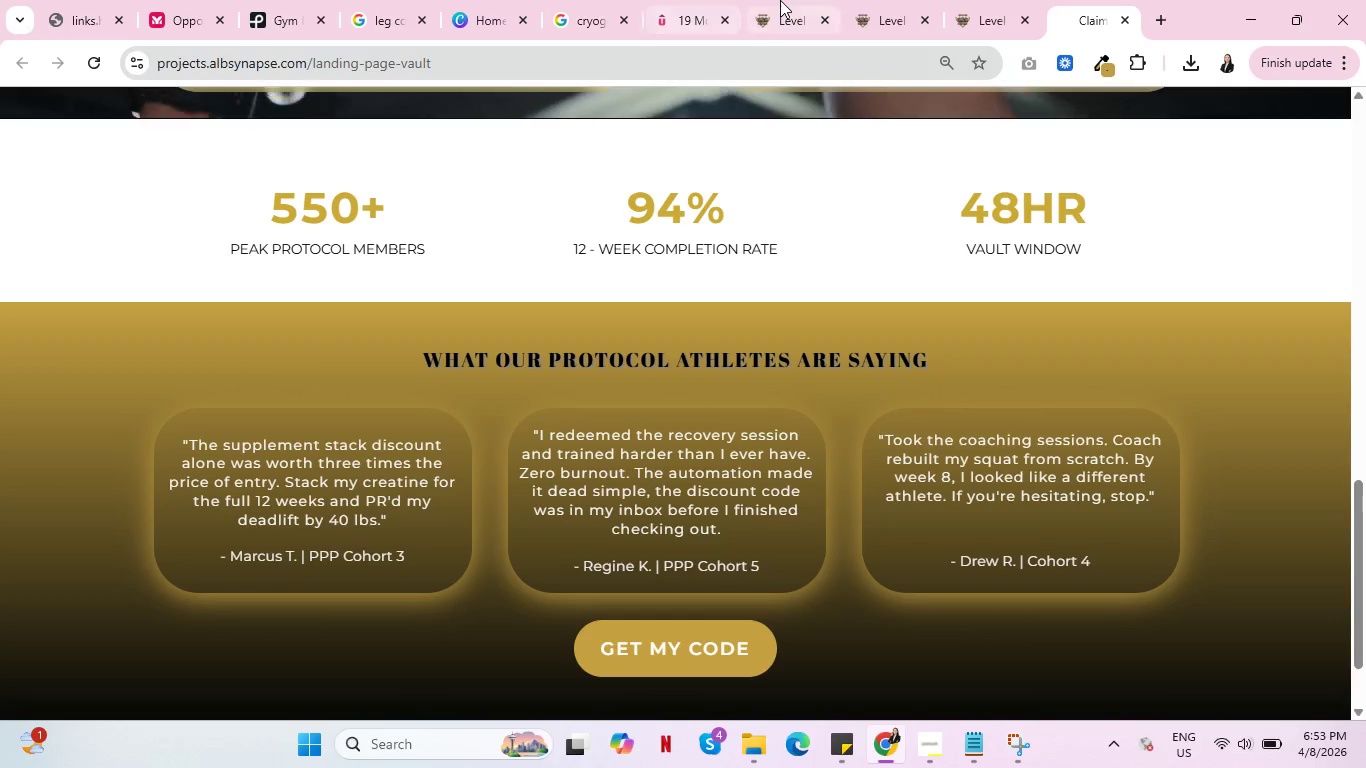 
left_click([780, 0])
 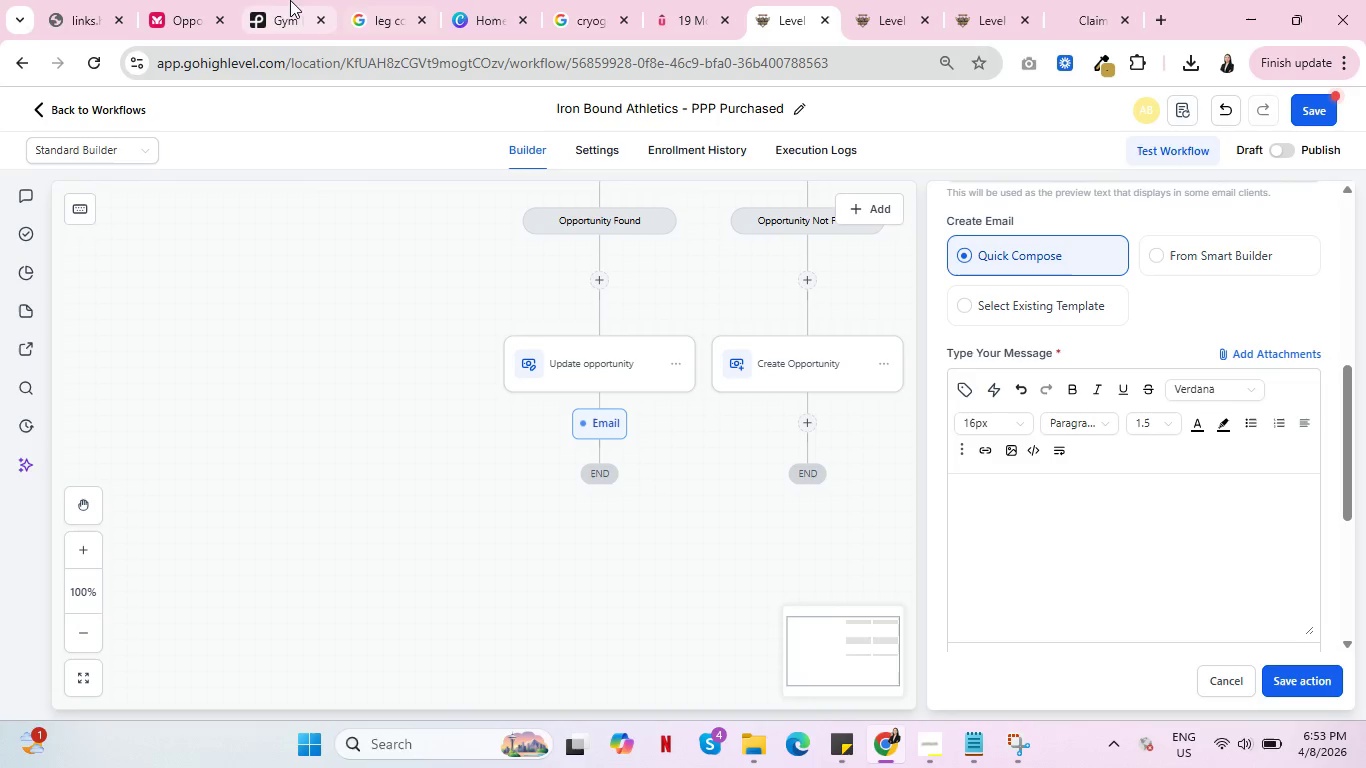 
left_click([273, 0])
 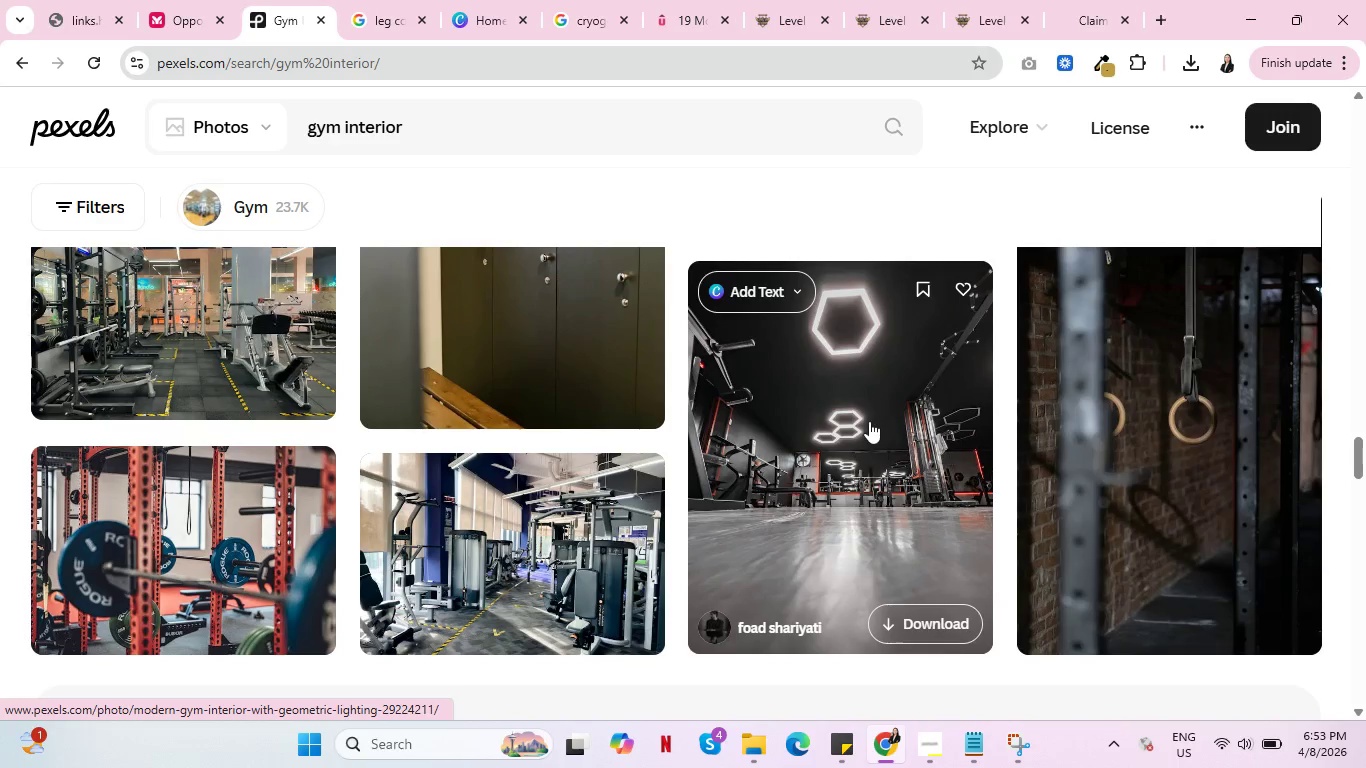 
left_click([869, 421])
 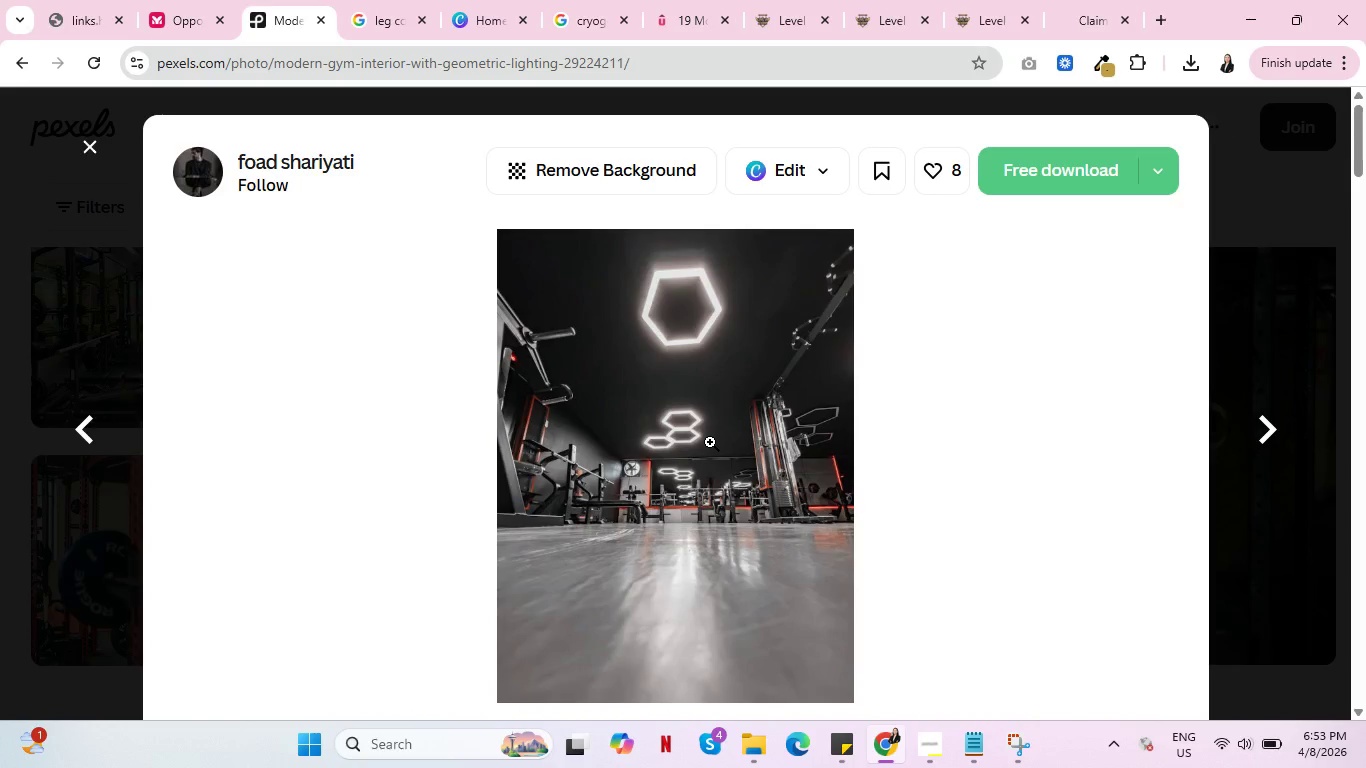 
wait(6.27)
 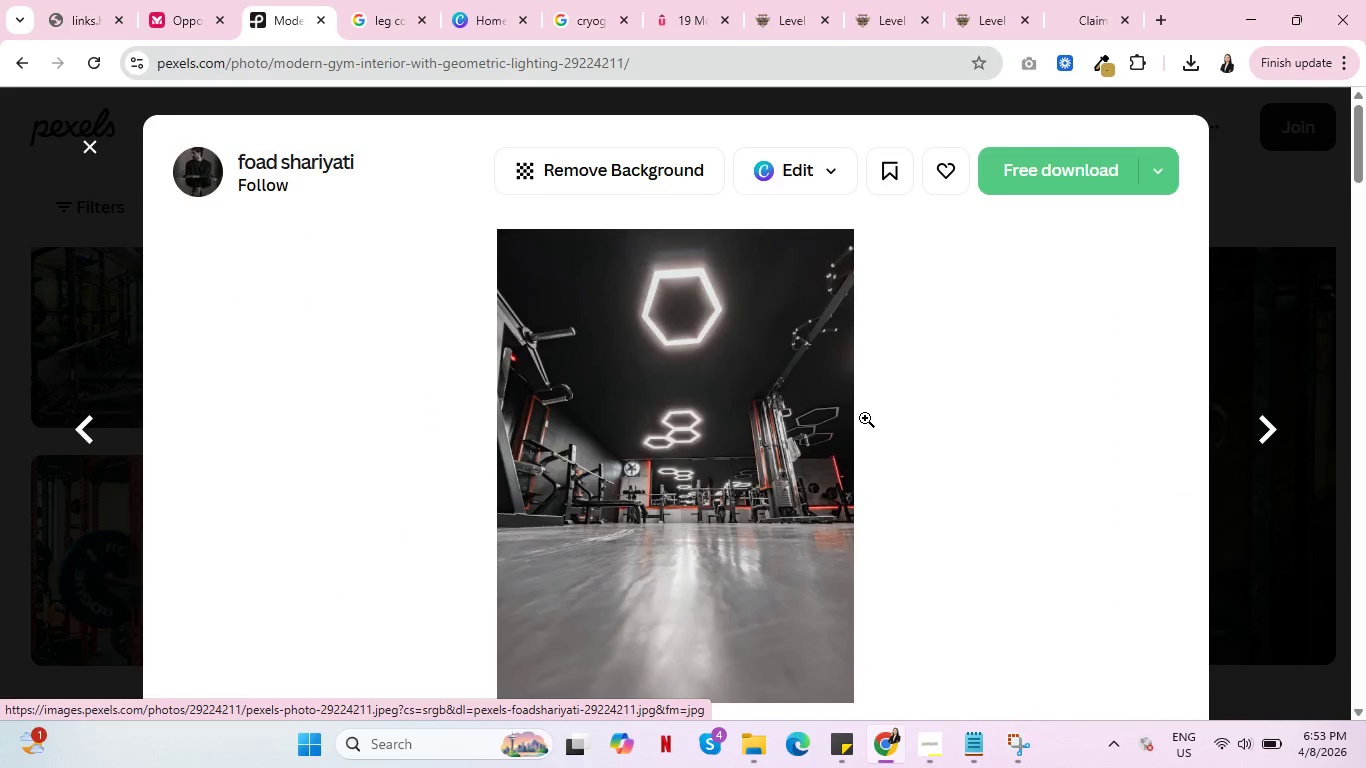 
scroll: coordinate [723, 559], scroll_direction: down, amount: 22.0
 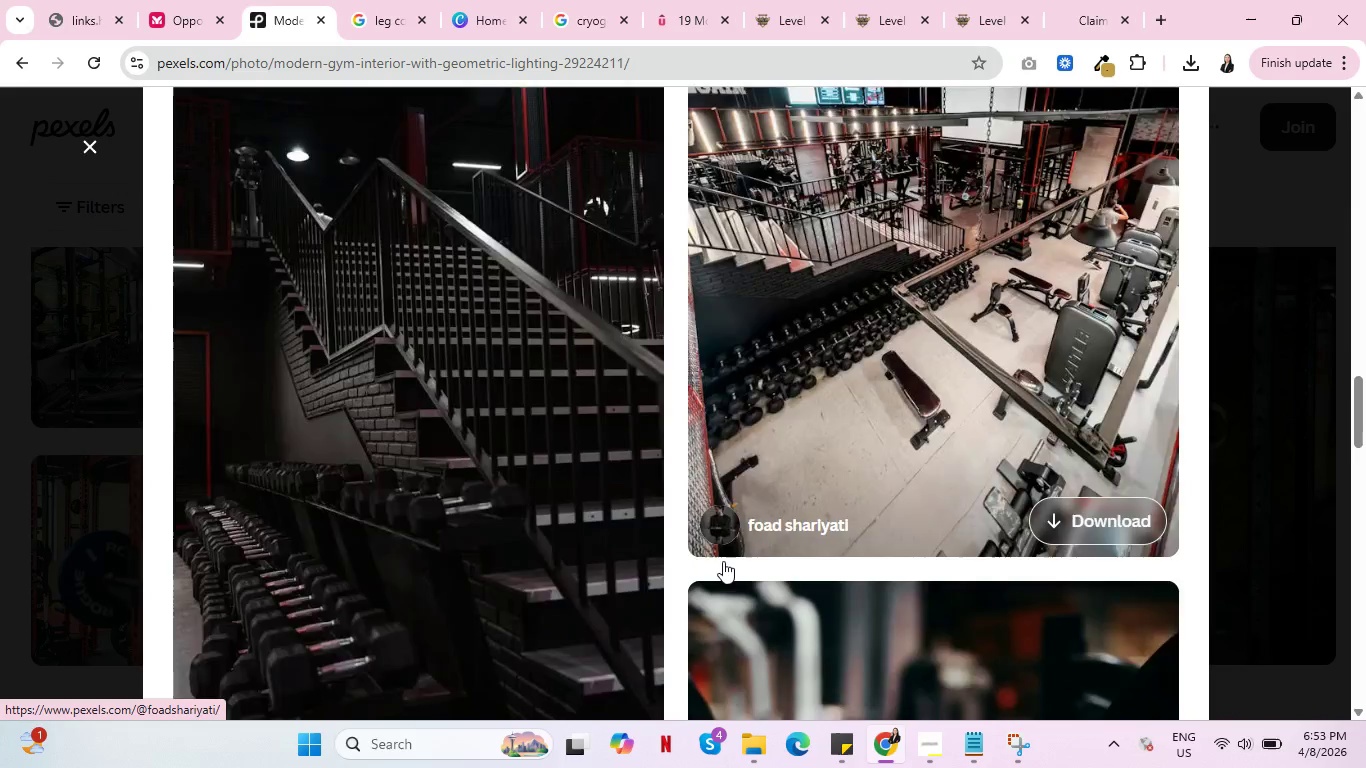 
scroll: coordinate [730, 563], scroll_direction: down, amount: 23.0
 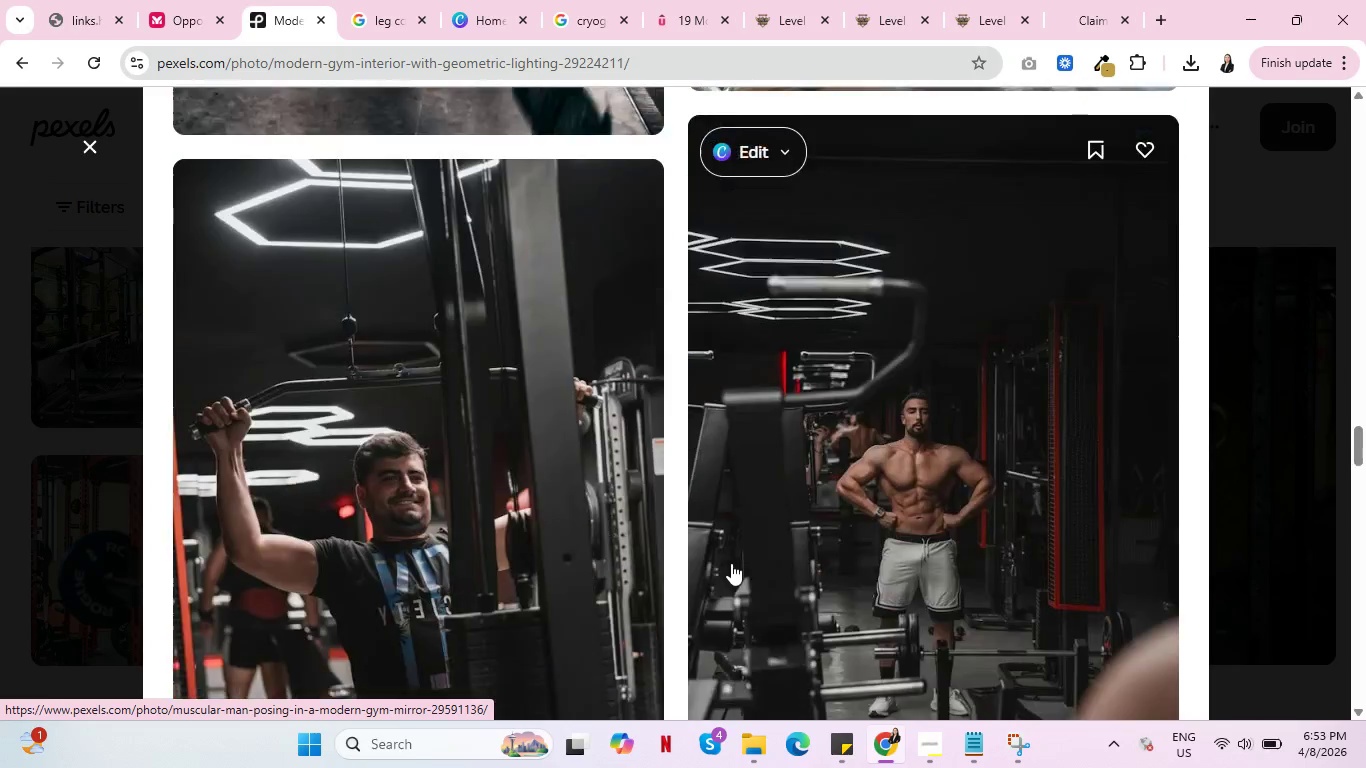 
scroll: coordinate [736, 570], scroll_direction: down, amount: 18.0
 